 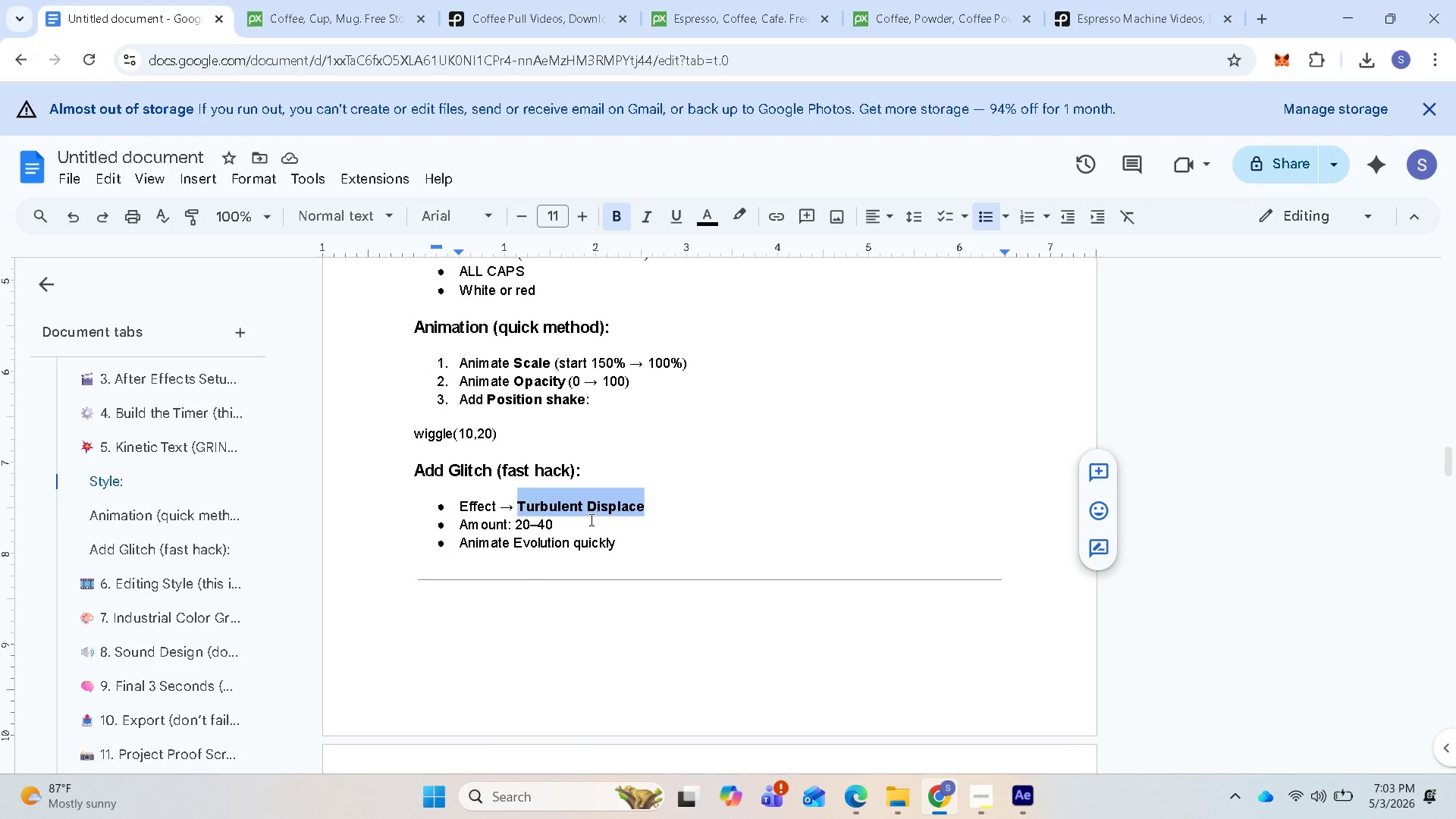 
scroll: coordinate [867, 406], scroll_direction: up, amount: 1.0
 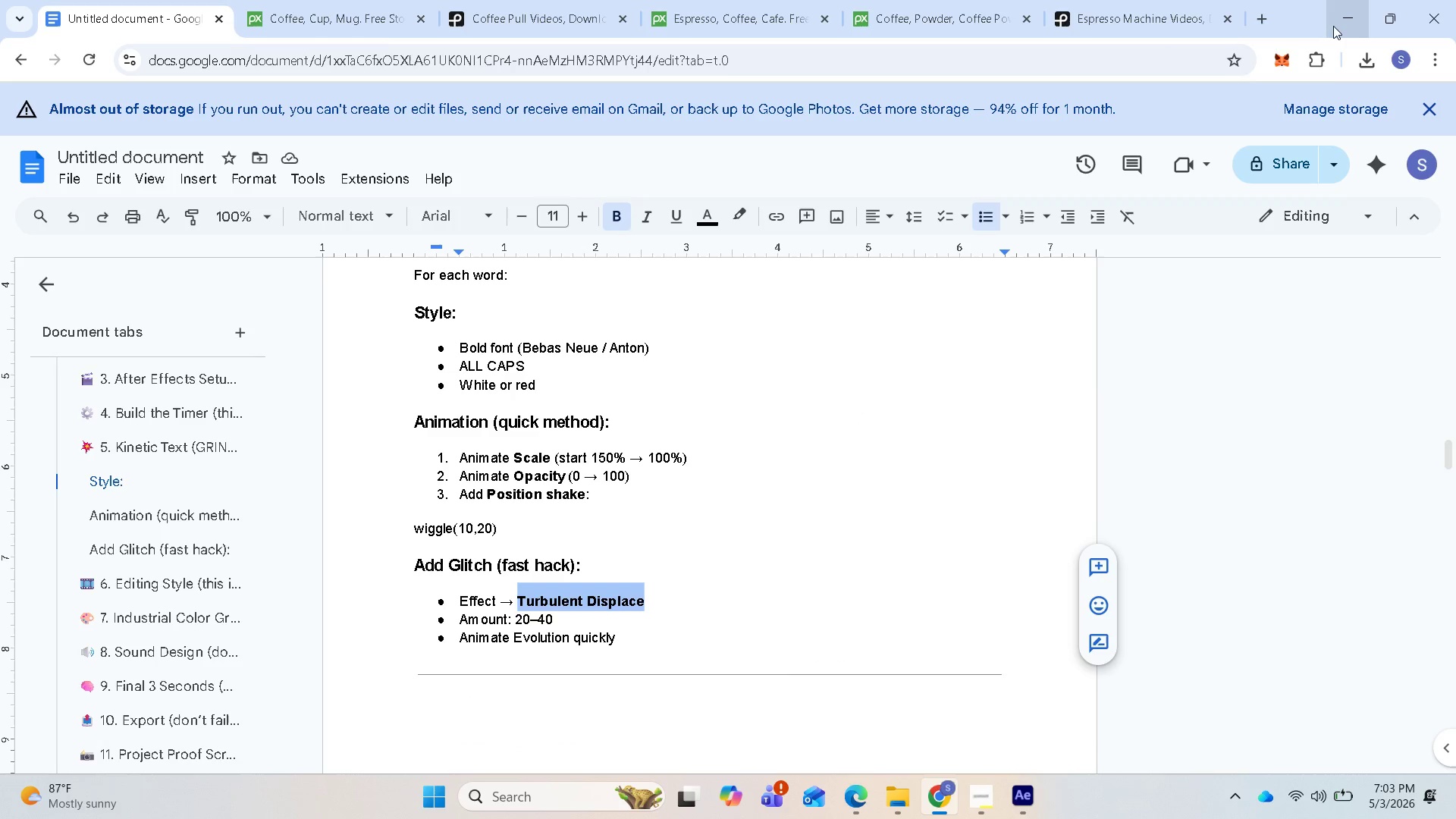 
left_click([1335, 29])
 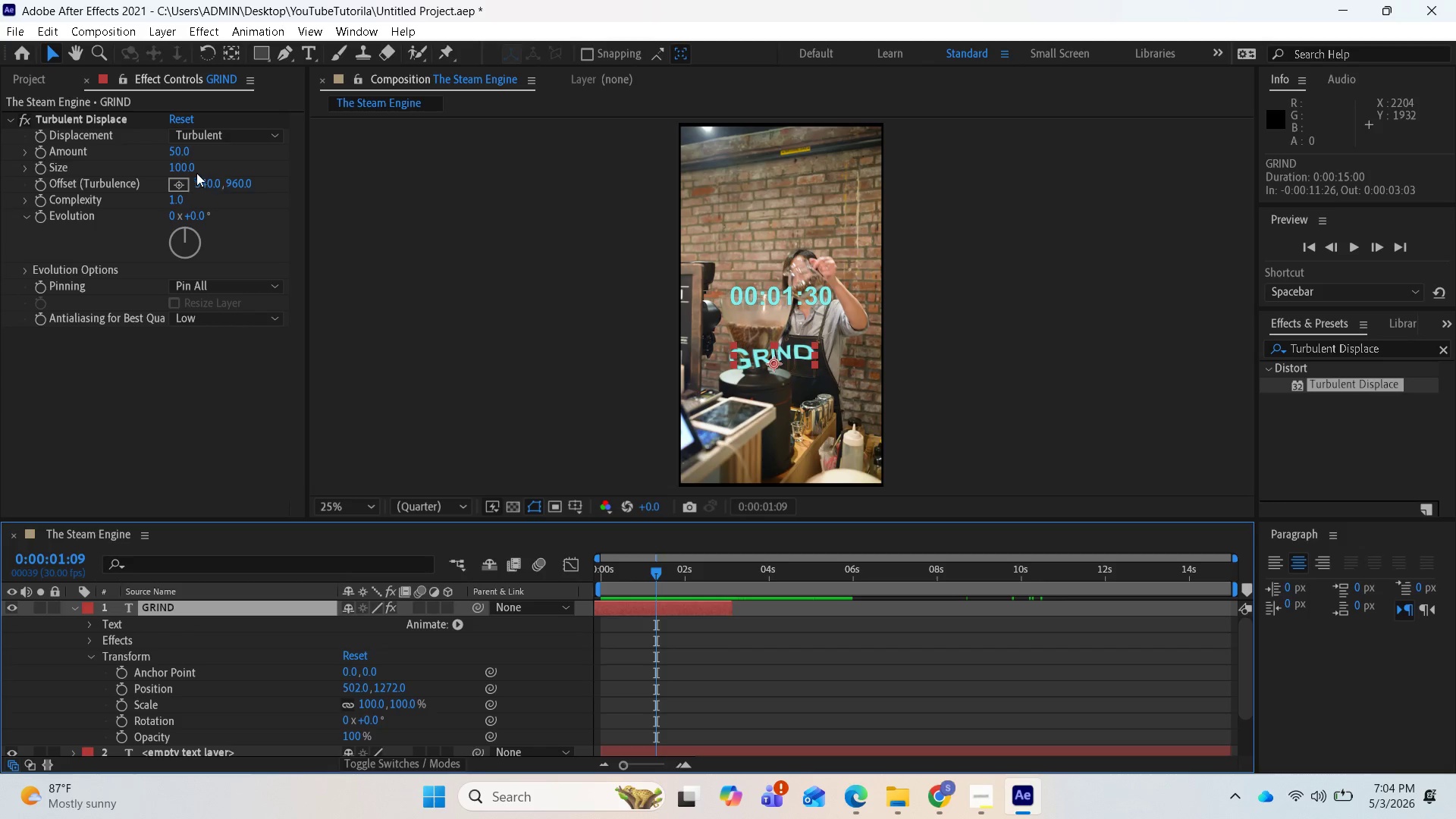 
wait(5.22)
 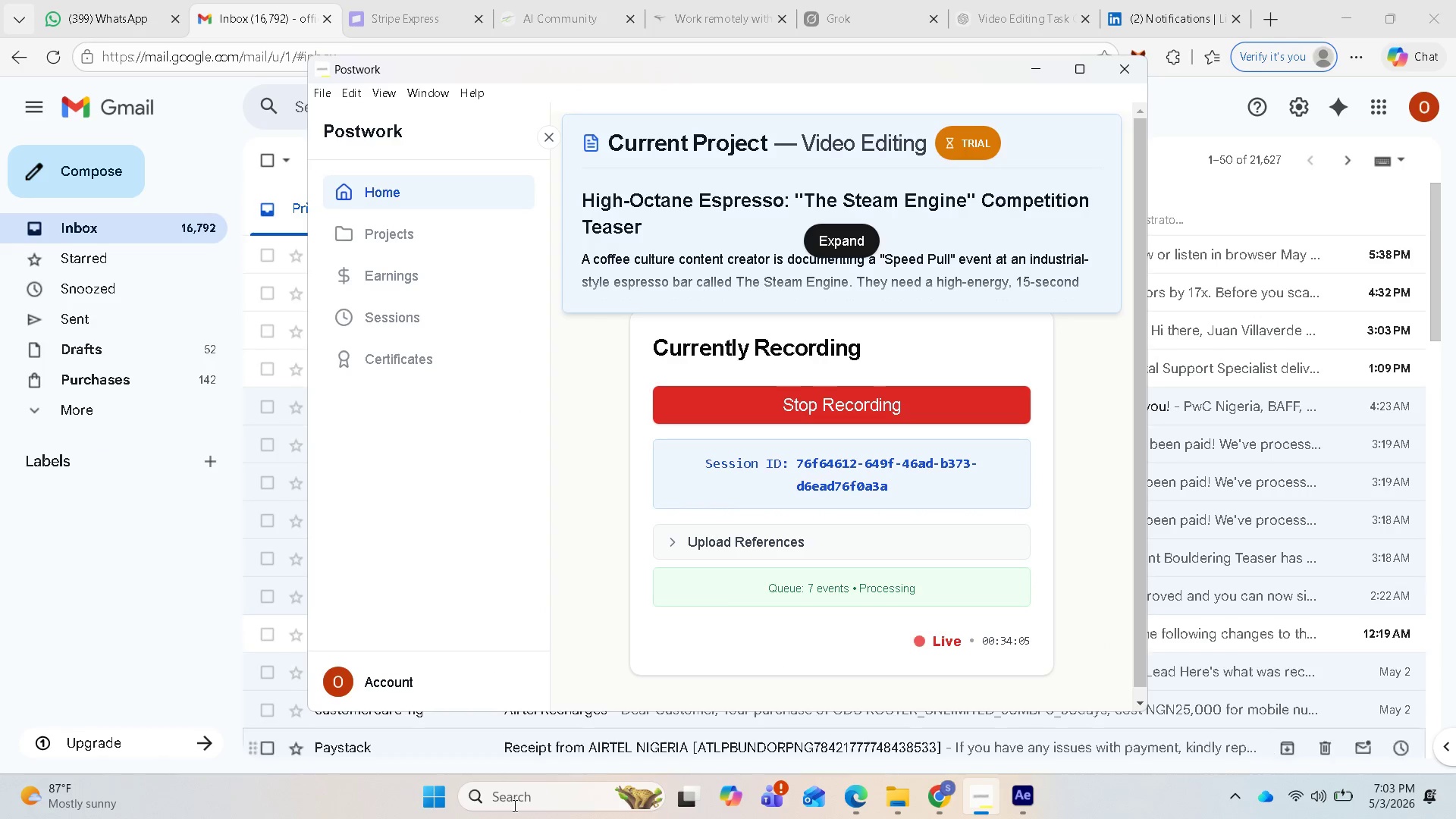 
left_click([180, 156])
 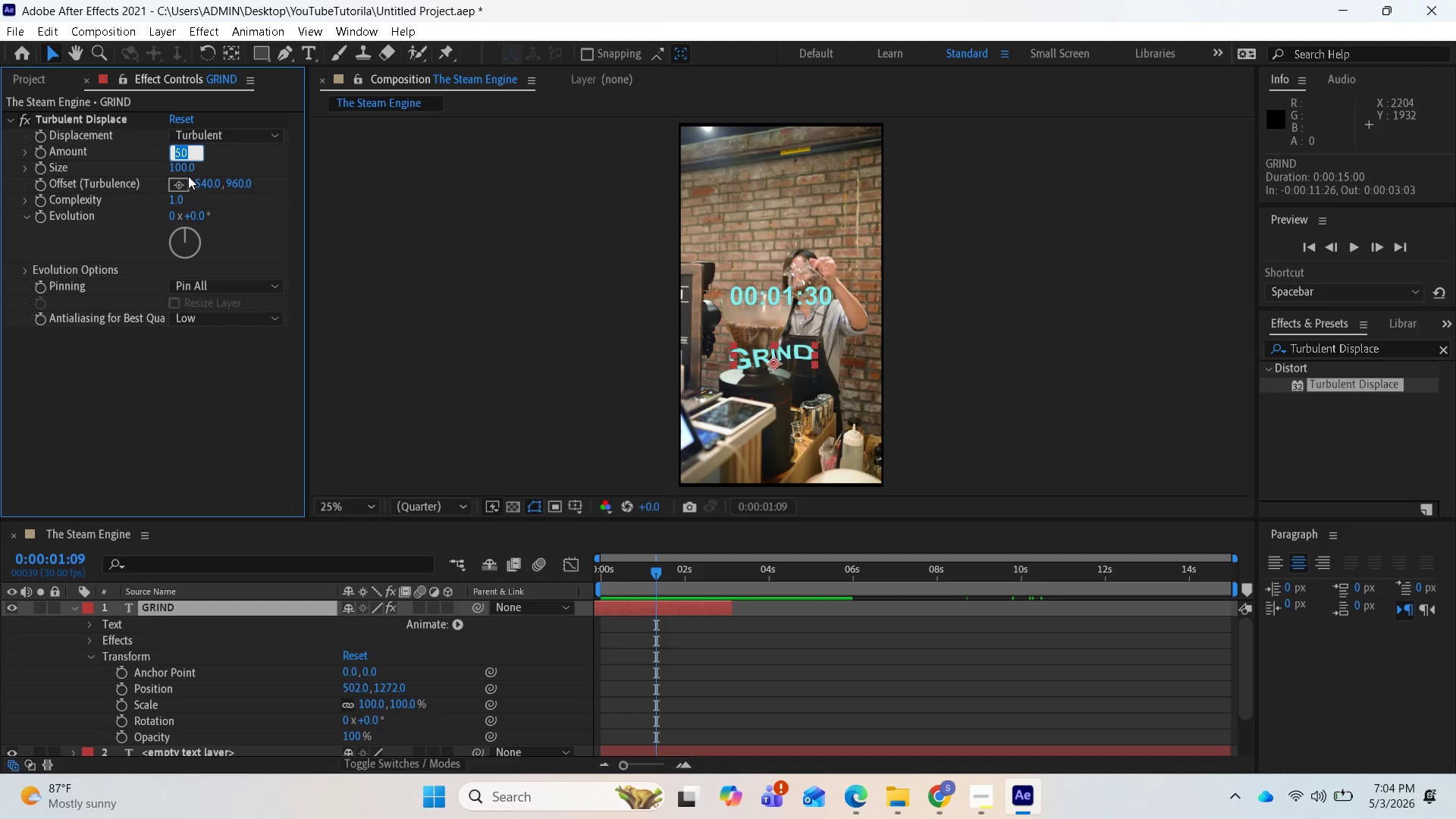 
type(20)
 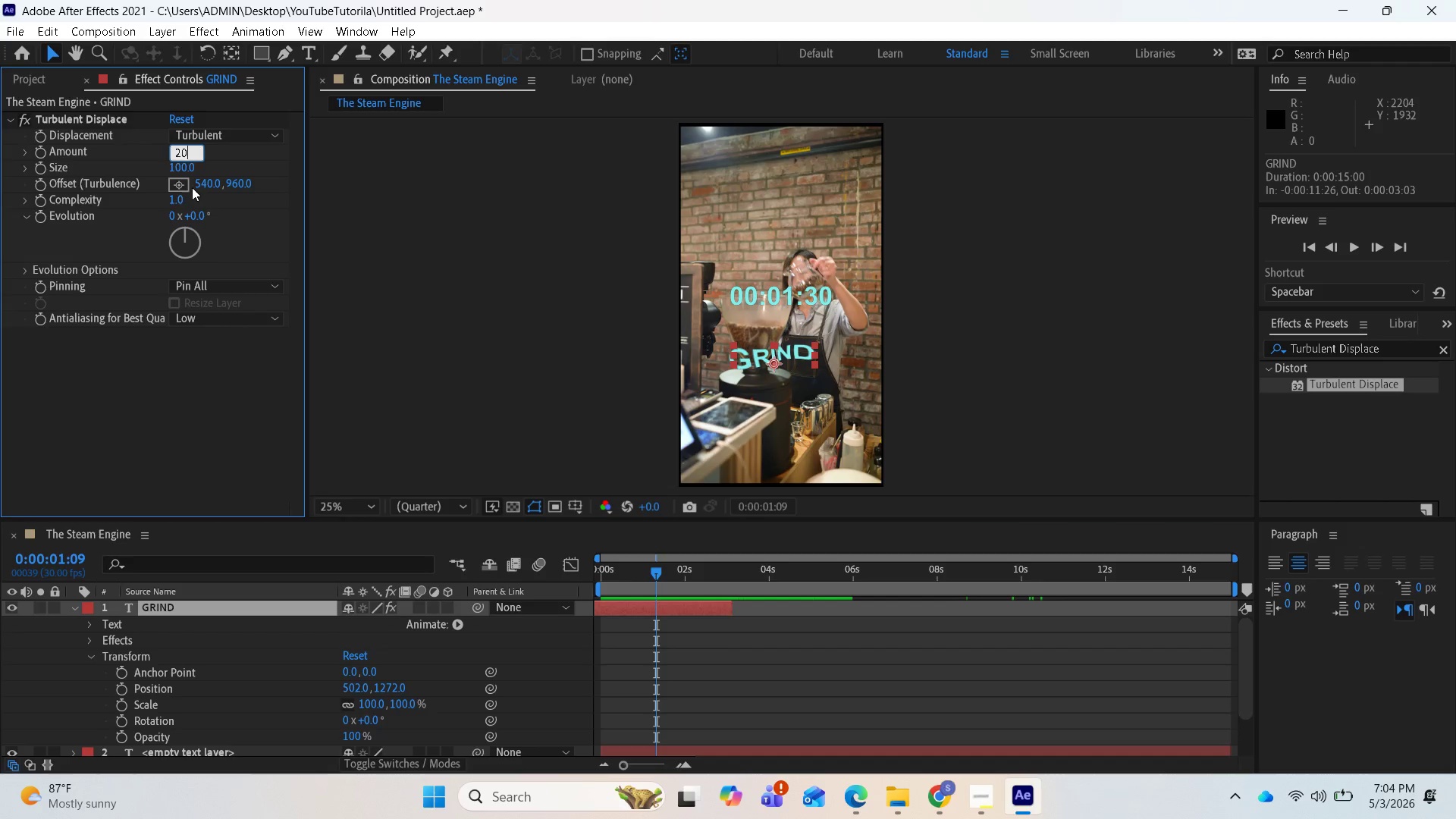 
key(Enter)
 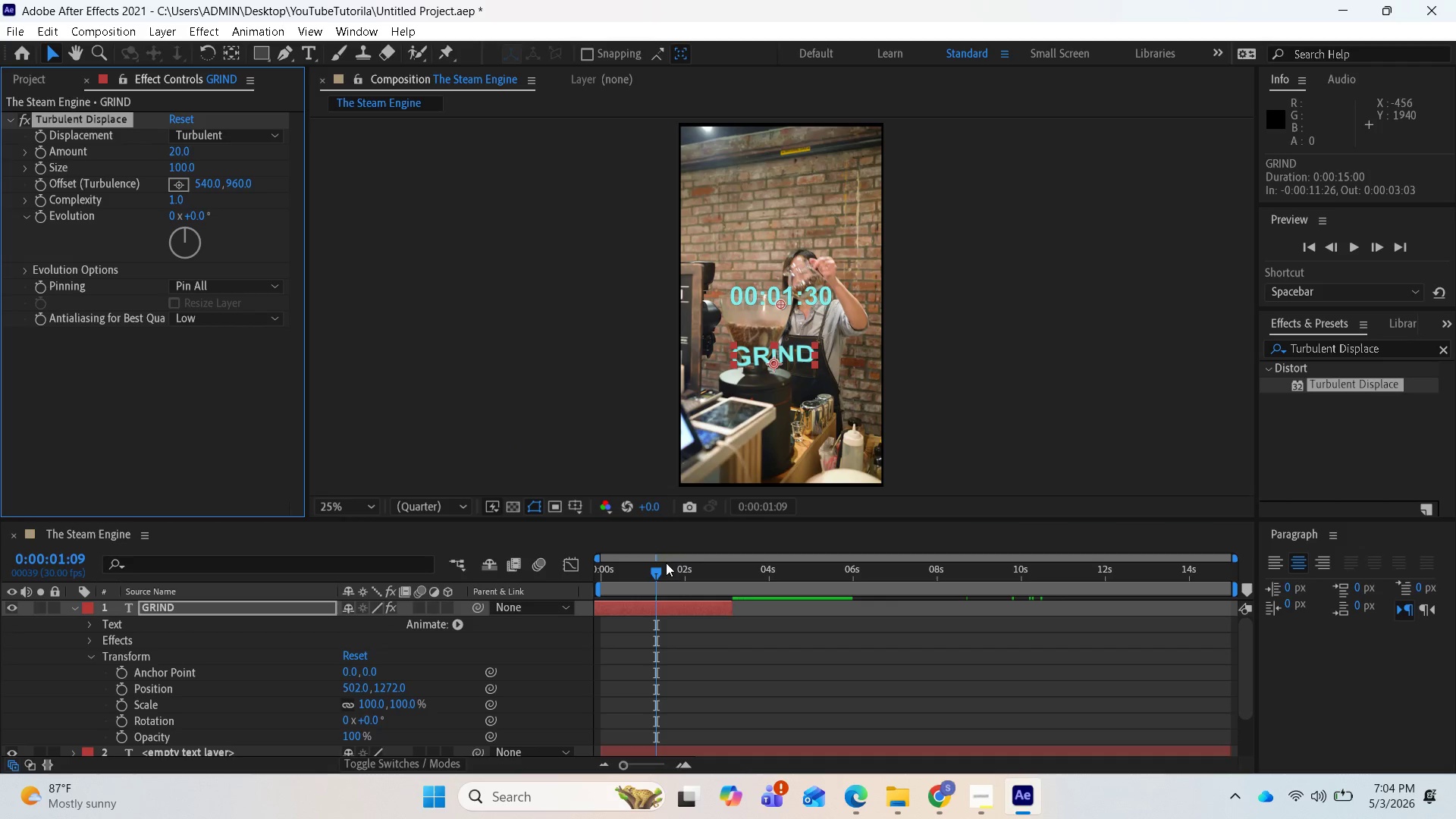 
left_click_drag(start_coordinate=[660, 566], to_coordinate=[603, 585])
 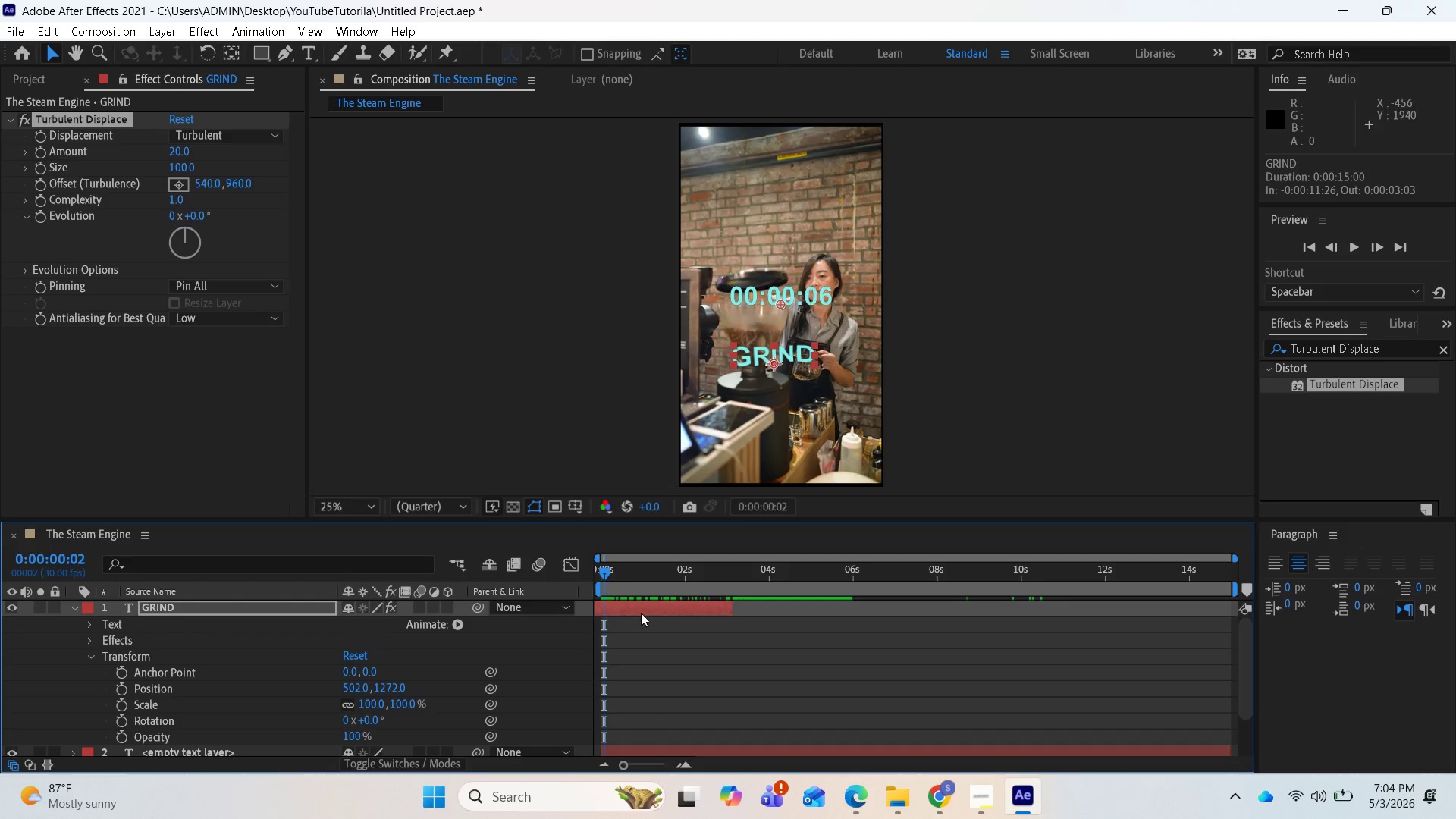 
key(Space)
 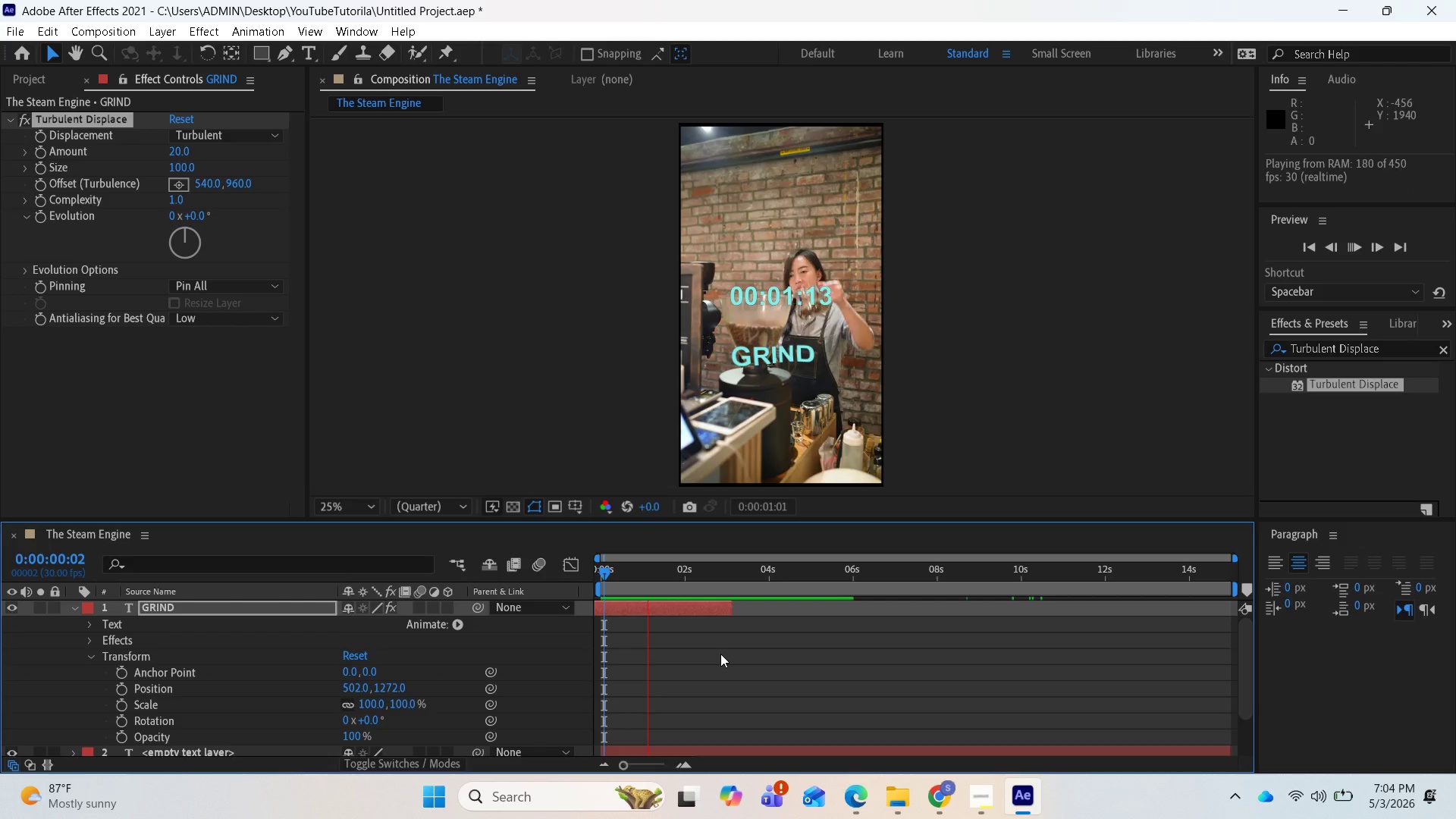 
key(Space)
 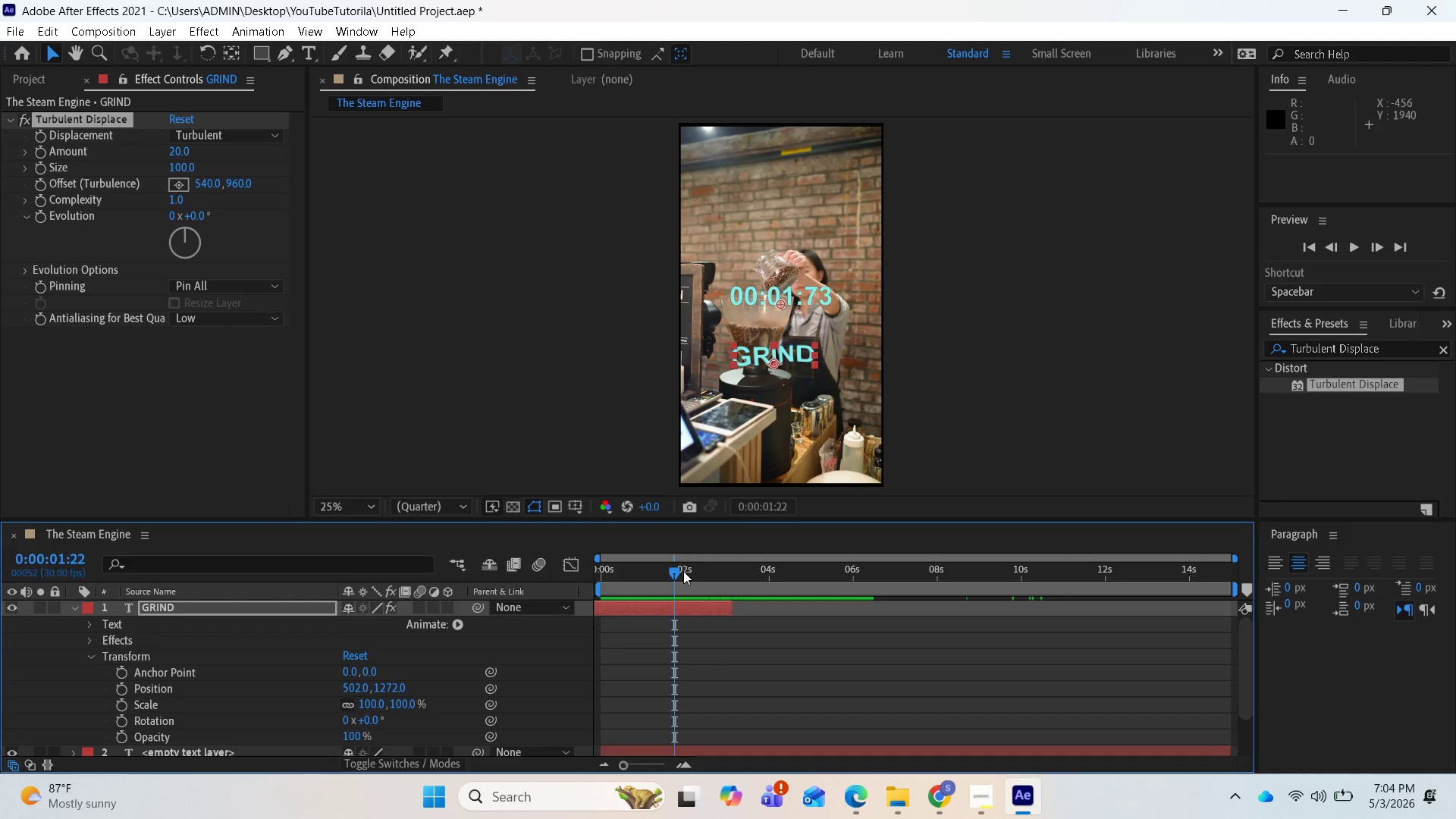 
left_click_drag(start_coordinate=[671, 565], to_coordinate=[604, 548])
 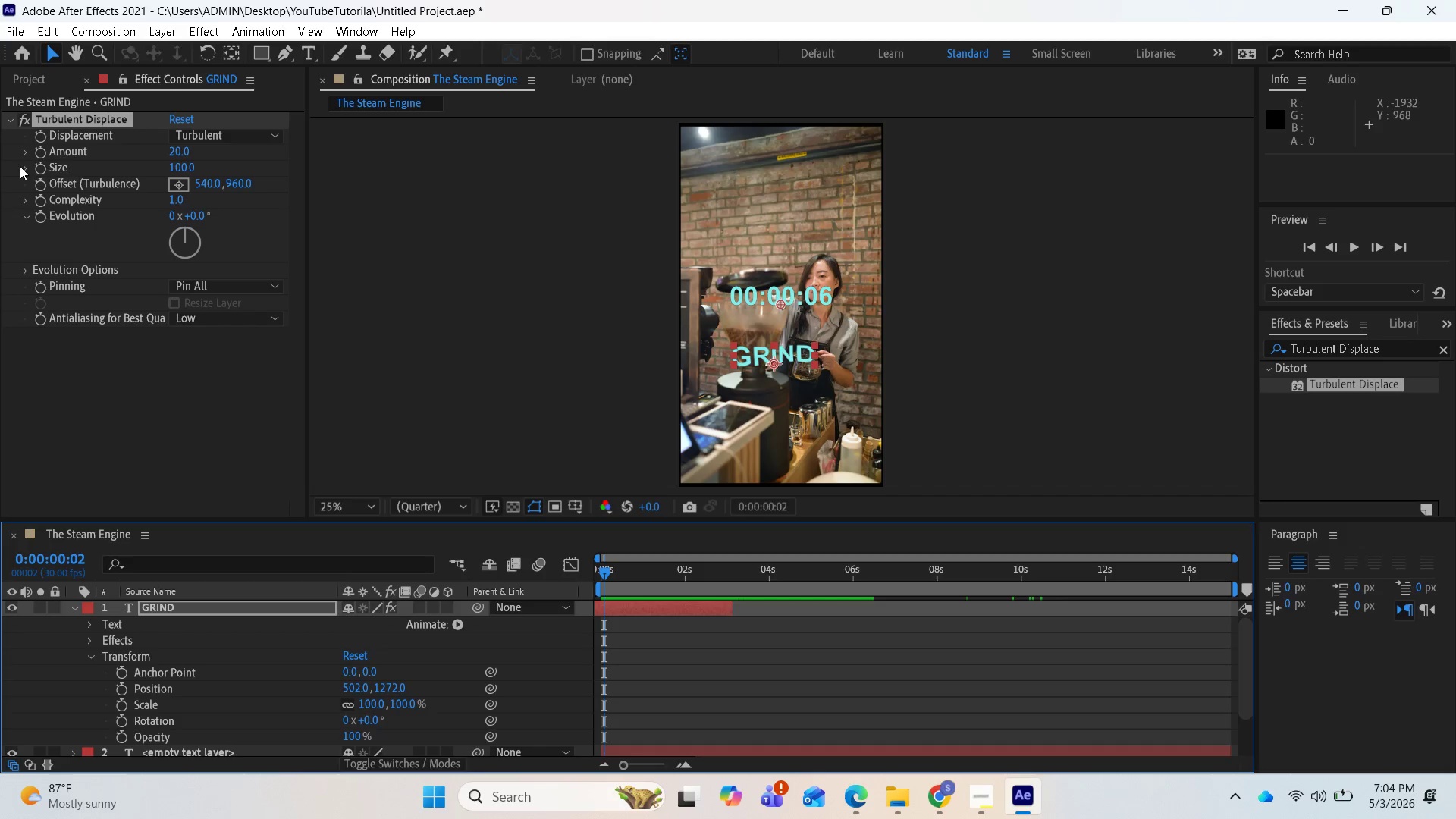 
wait(7.75)
 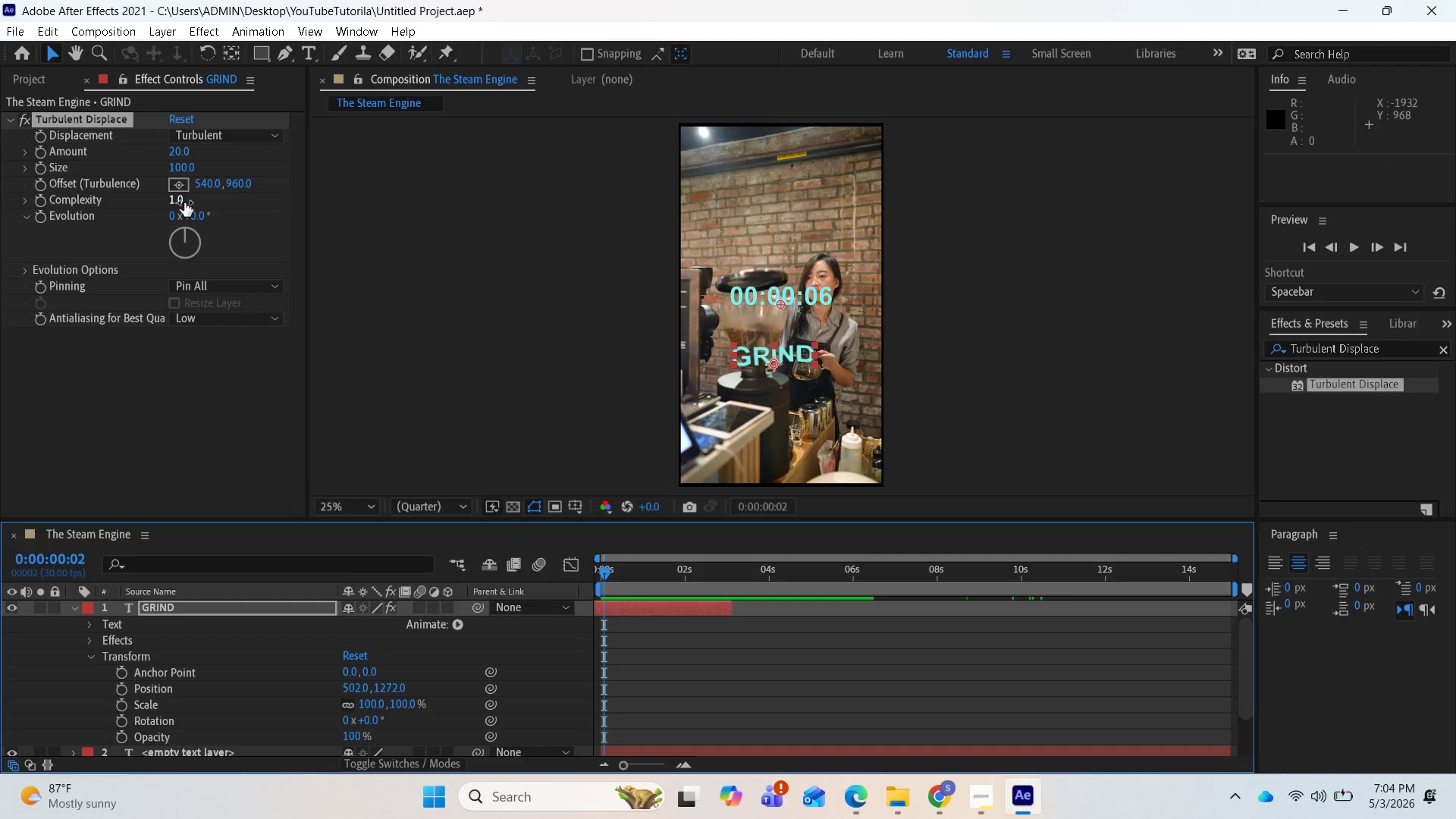 
left_click([27, 152])
 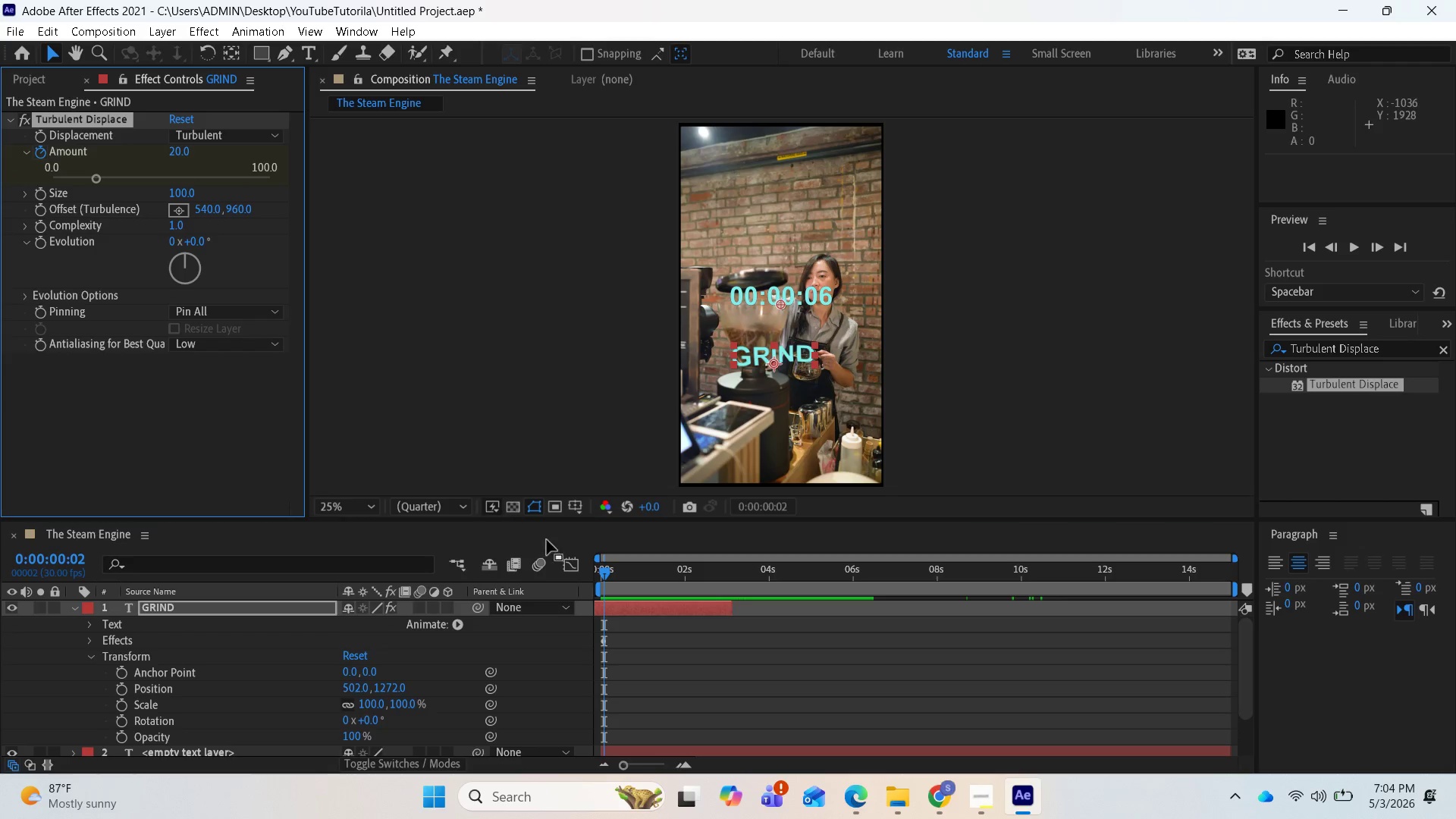 
left_click_drag(start_coordinate=[607, 572], to_coordinate=[731, 582])
 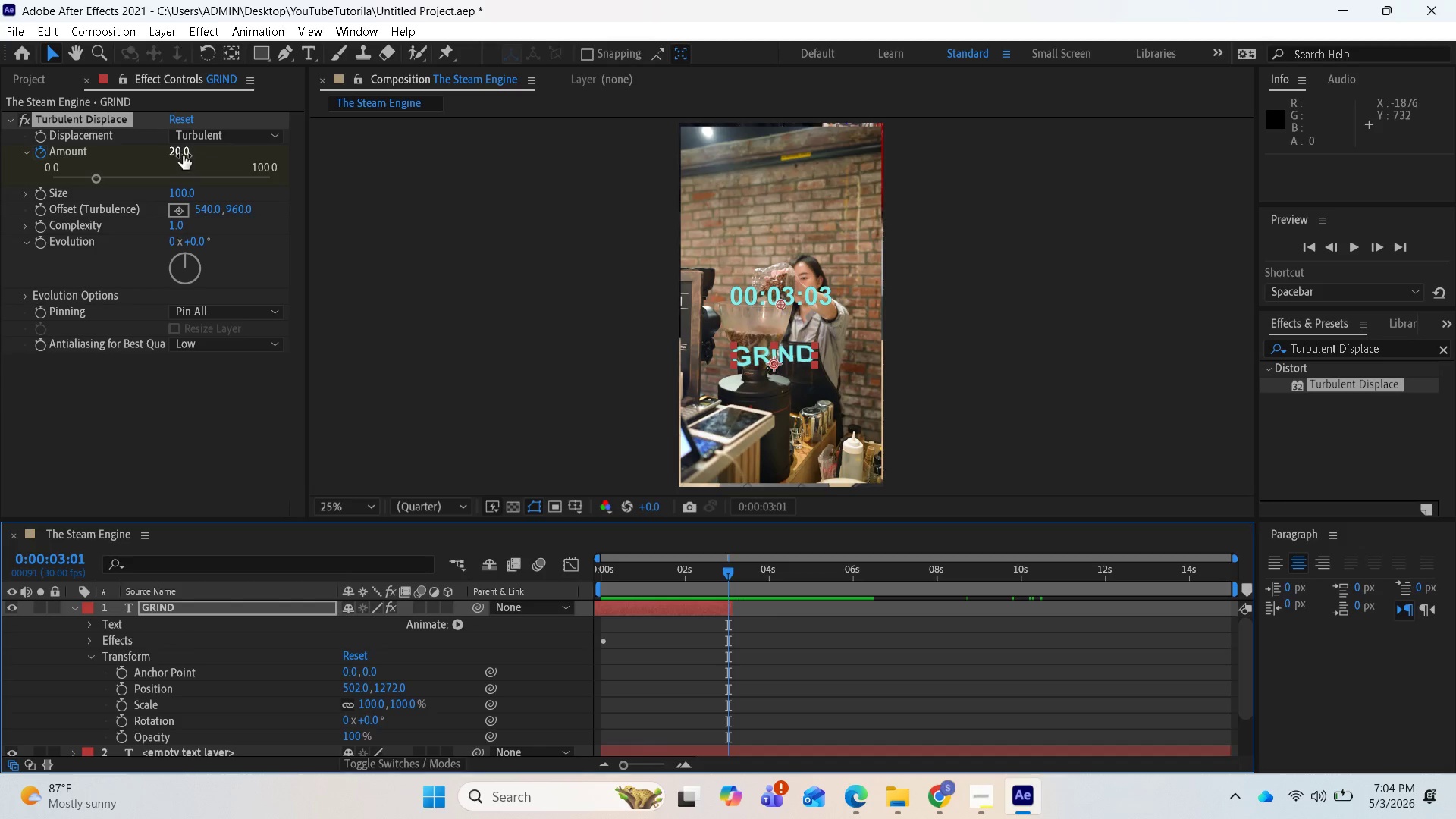 
left_click([183, 155])
 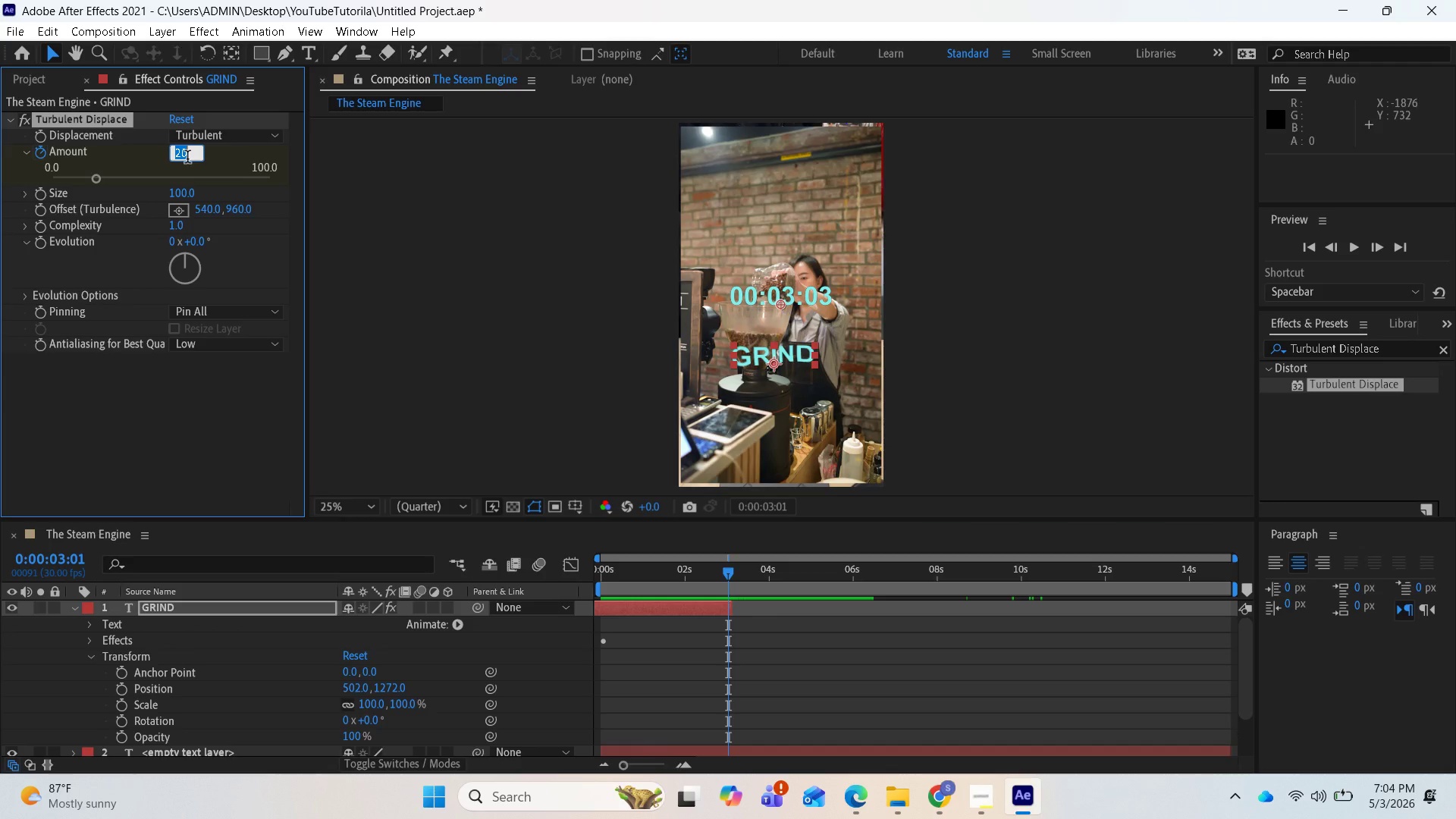 
type(40)
 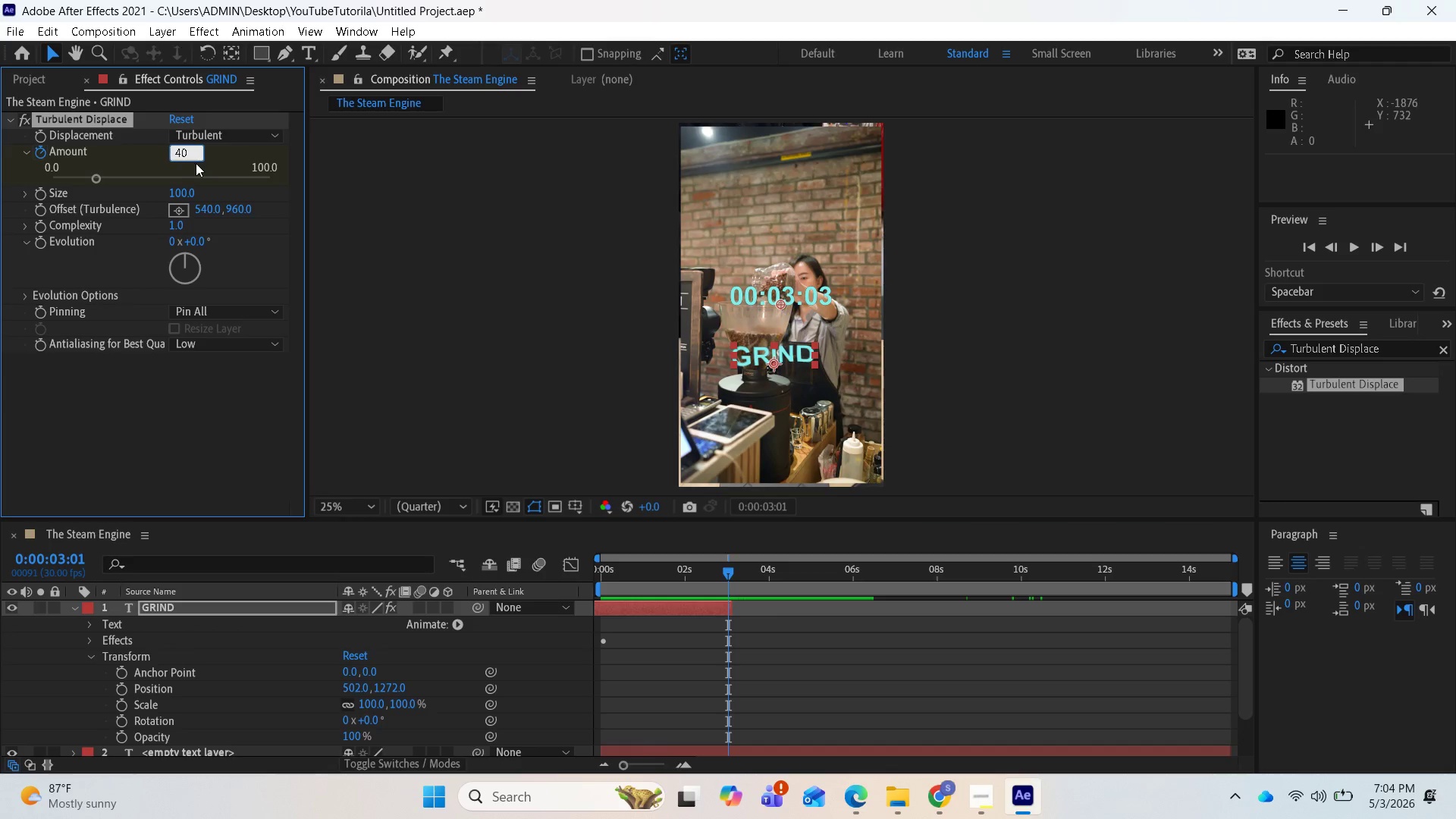 
key(Enter)
 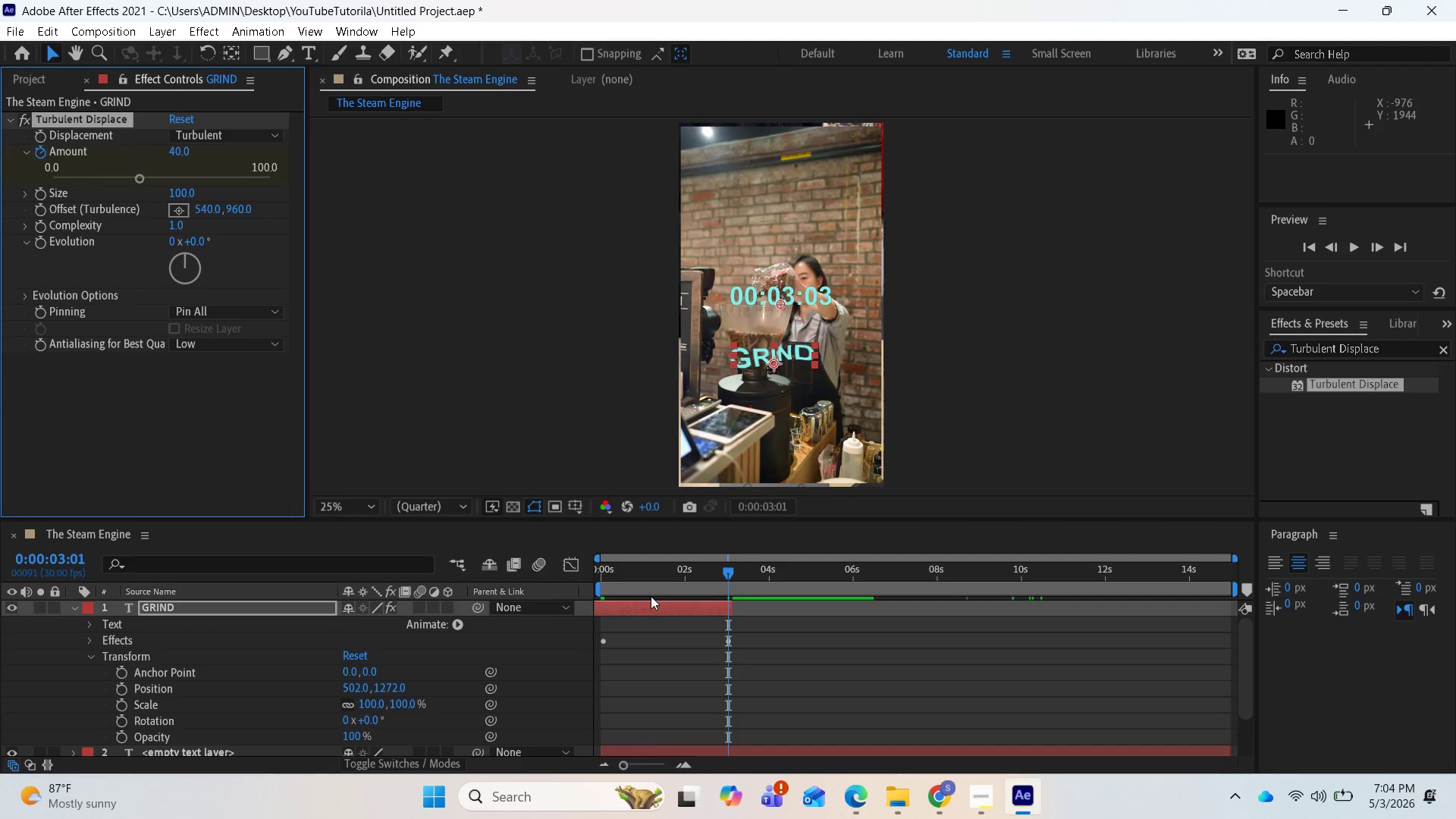 
mouse_move([695, 581])
 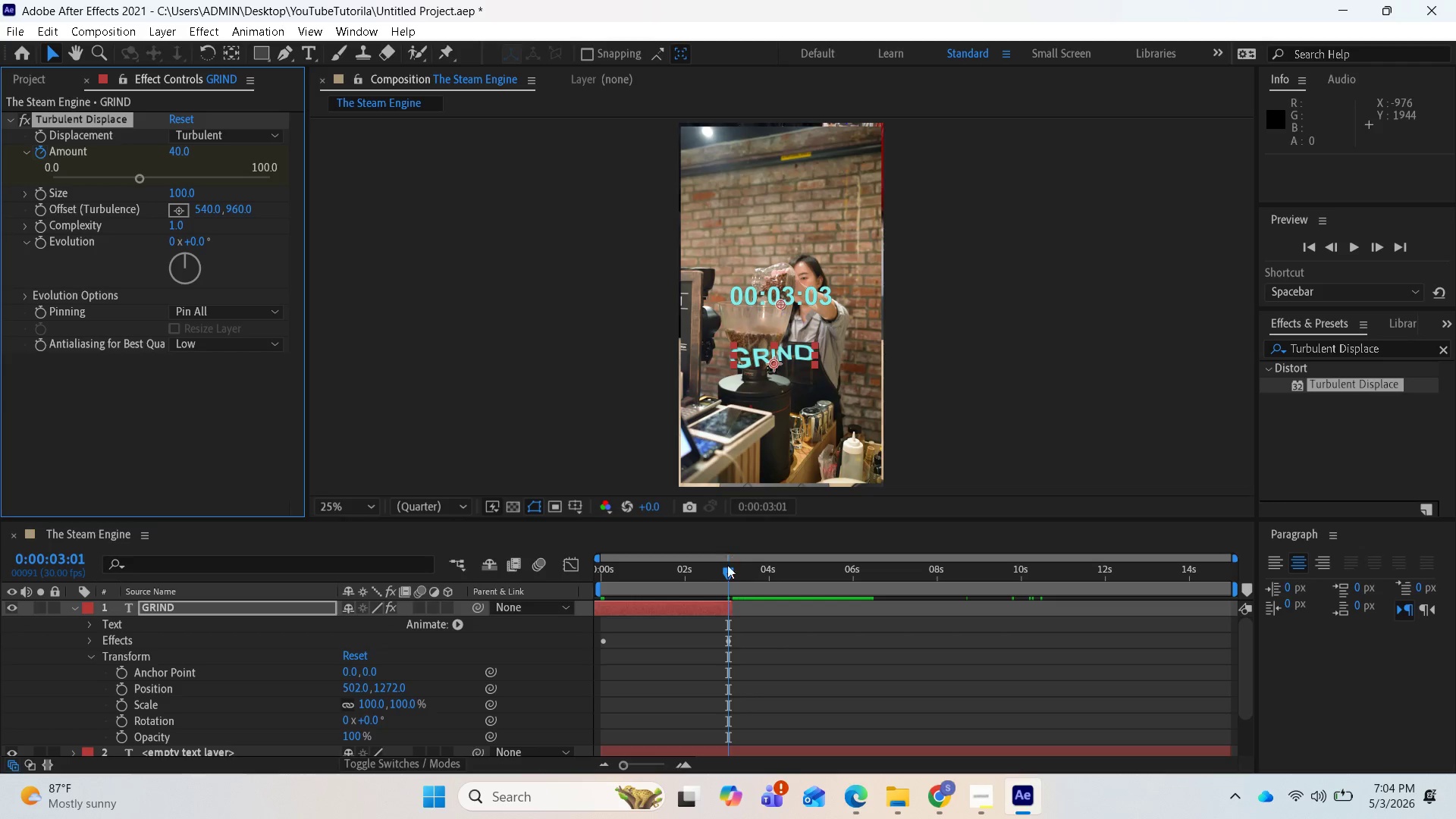 
left_click_drag(start_coordinate=[729, 577], to_coordinate=[579, 586])
 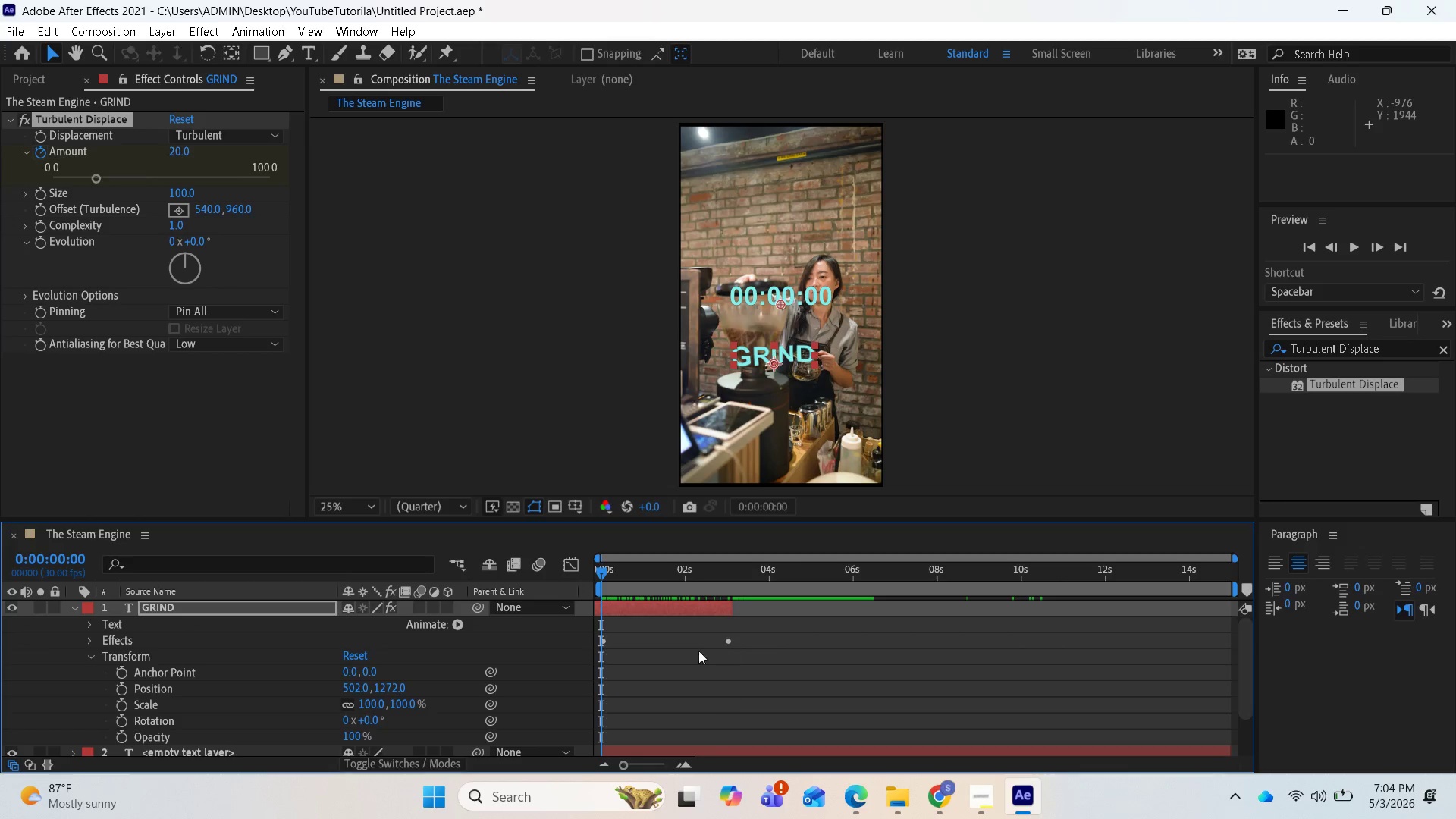 
key(Space)
 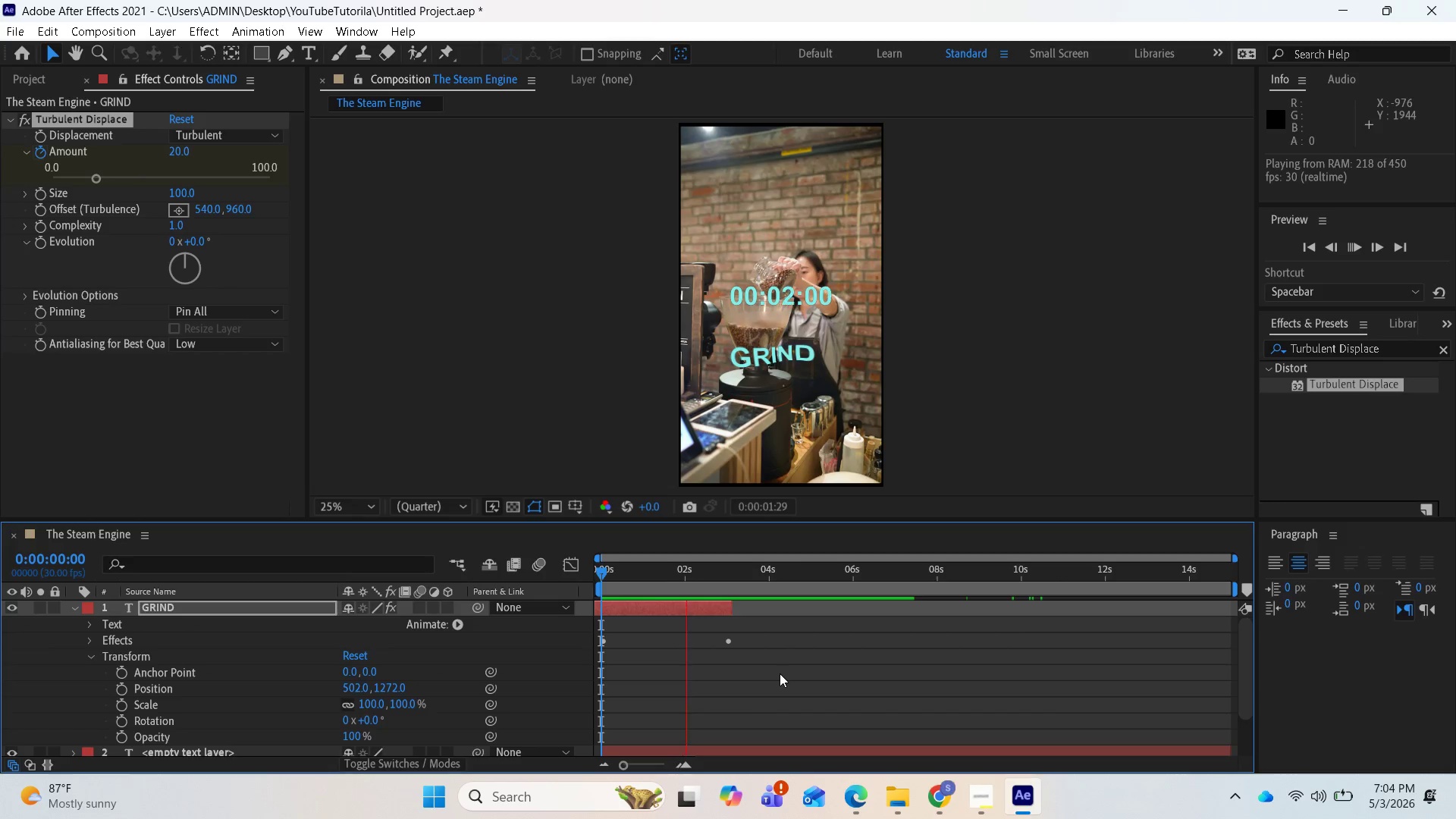 
key(Space)
 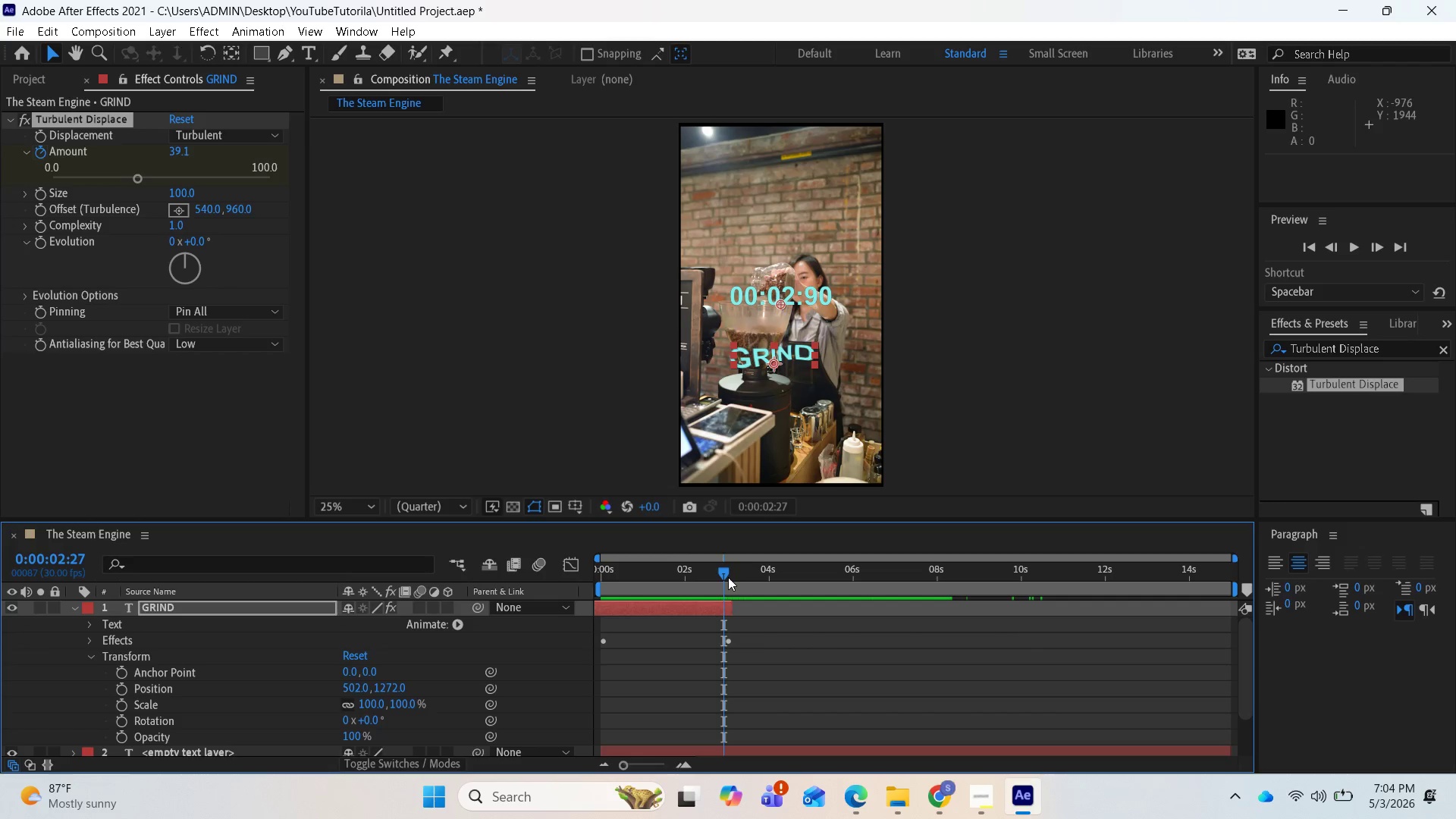 
left_click_drag(start_coordinate=[726, 574], to_coordinate=[758, 585])
 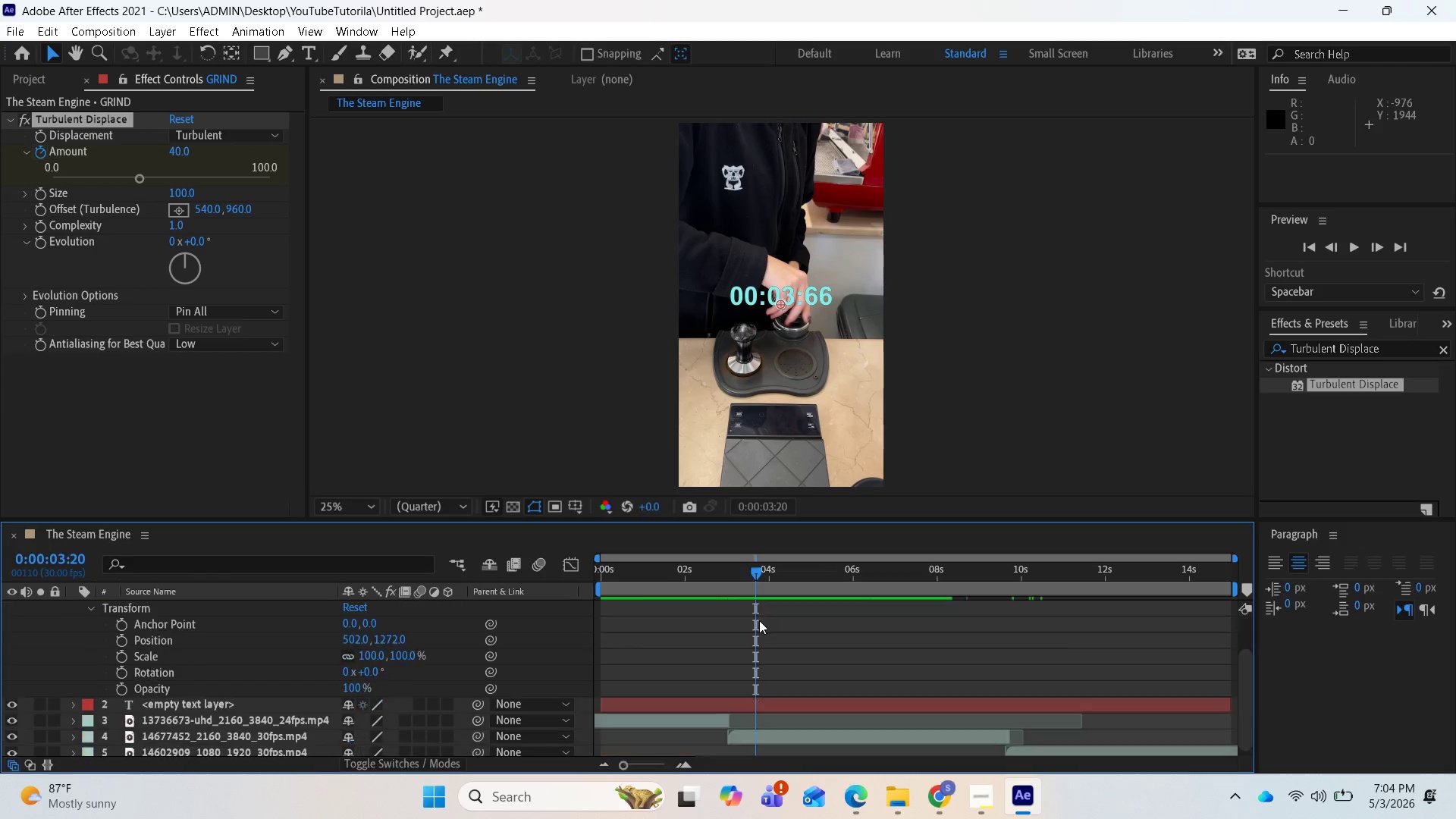 
scroll: coordinate [770, 624], scroll_direction: down, amount: 3.0
 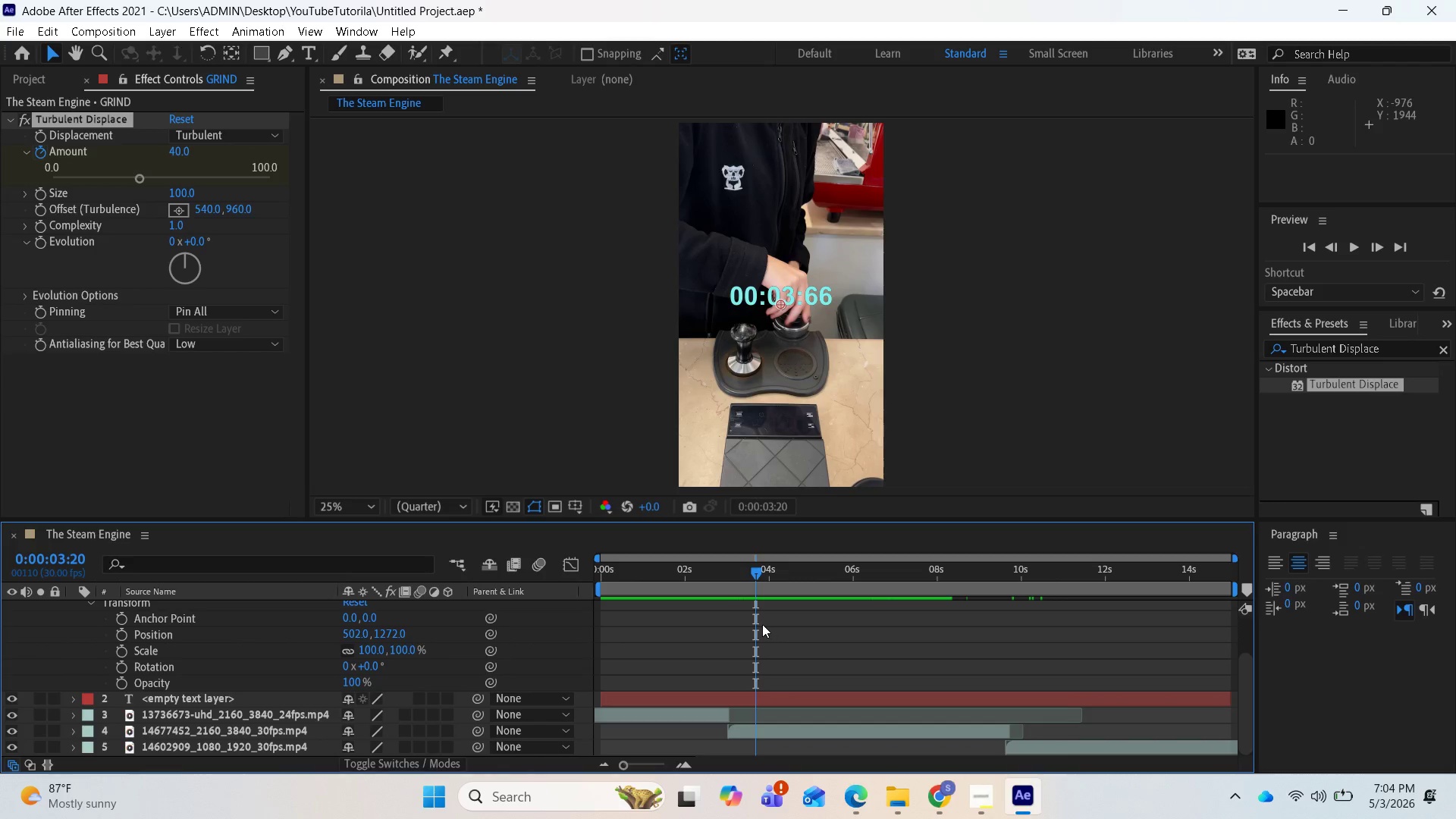 
scroll: coordinate [758, 625], scroll_direction: up, amount: 3.0
 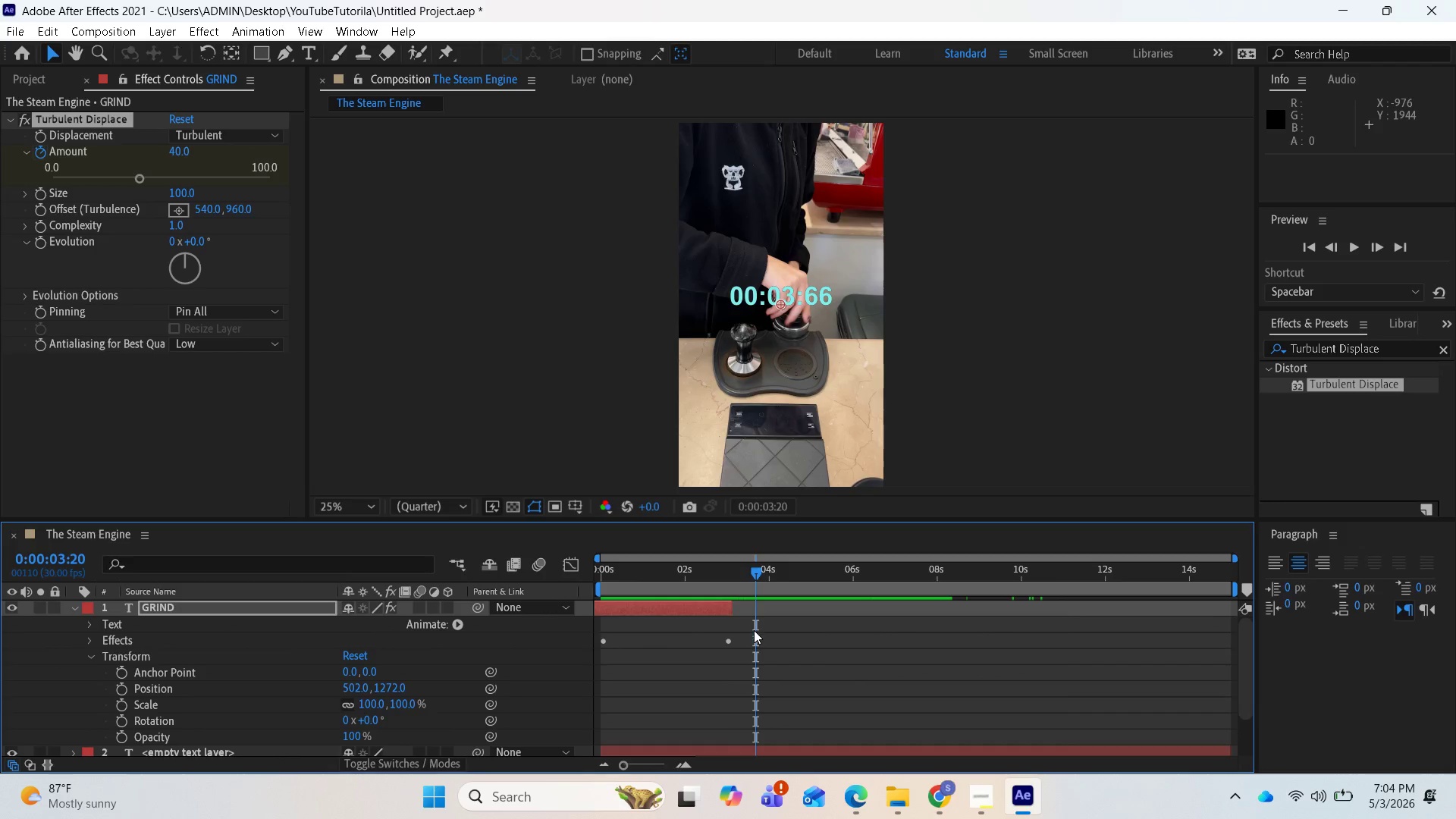 
scroll: coordinate [754, 631], scroll_direction: down, amount: 1.0
 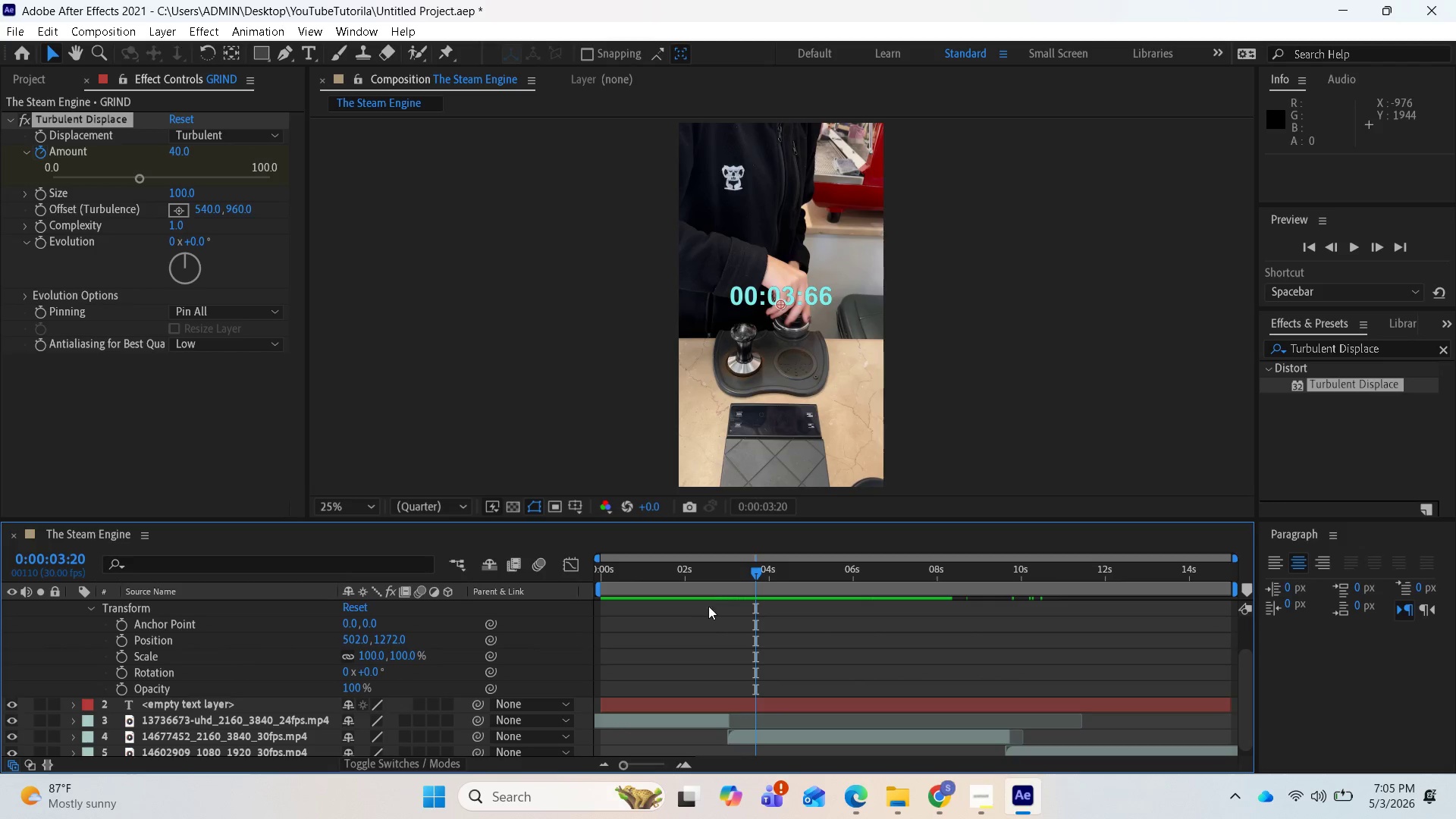 
scroll: coordinate [716, 623], scroll_direction: up, amount: 1.0
 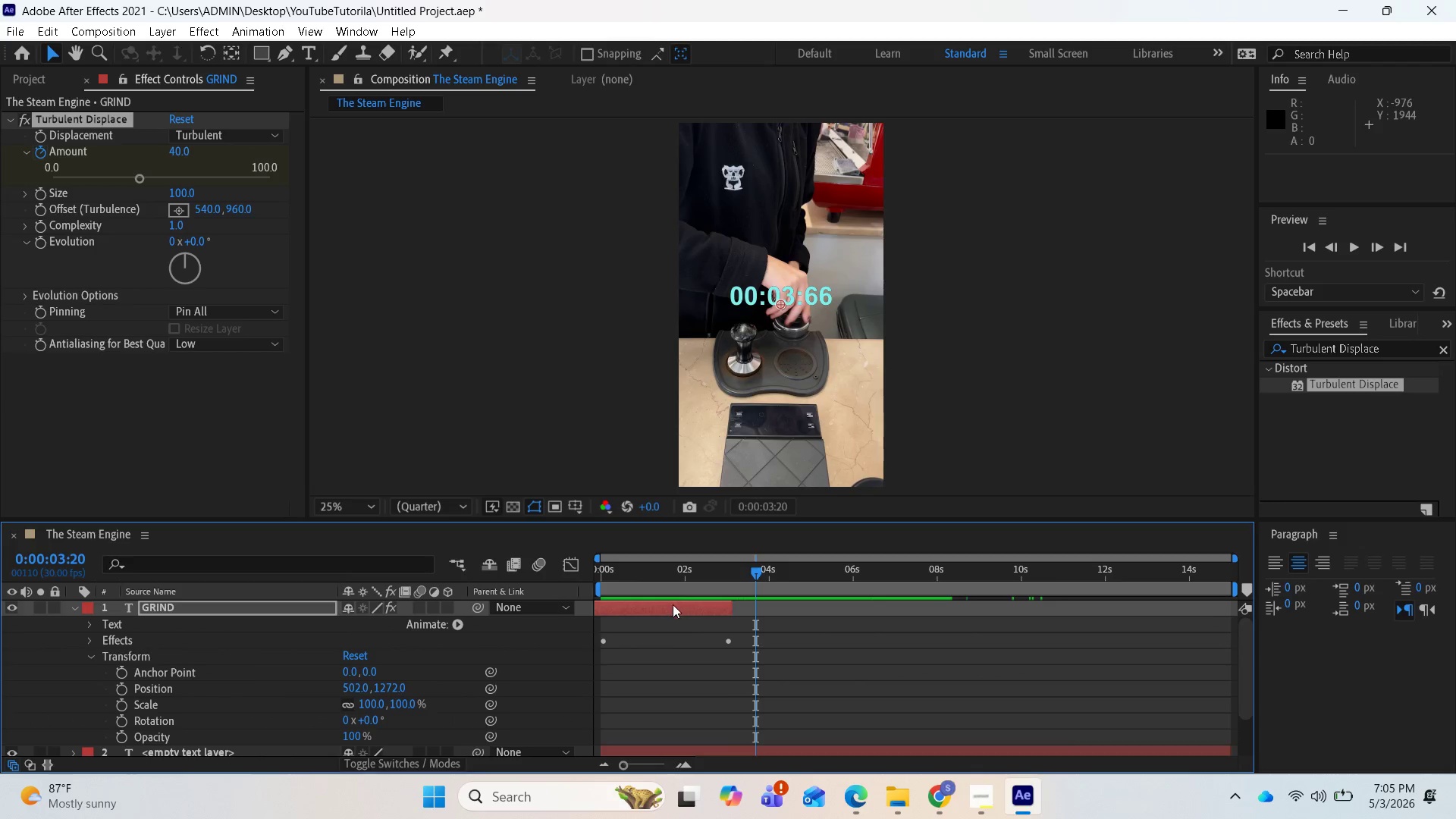 
left_click_drag(start_coordinate=[665, 607], to_coordinate=[742, 649])
 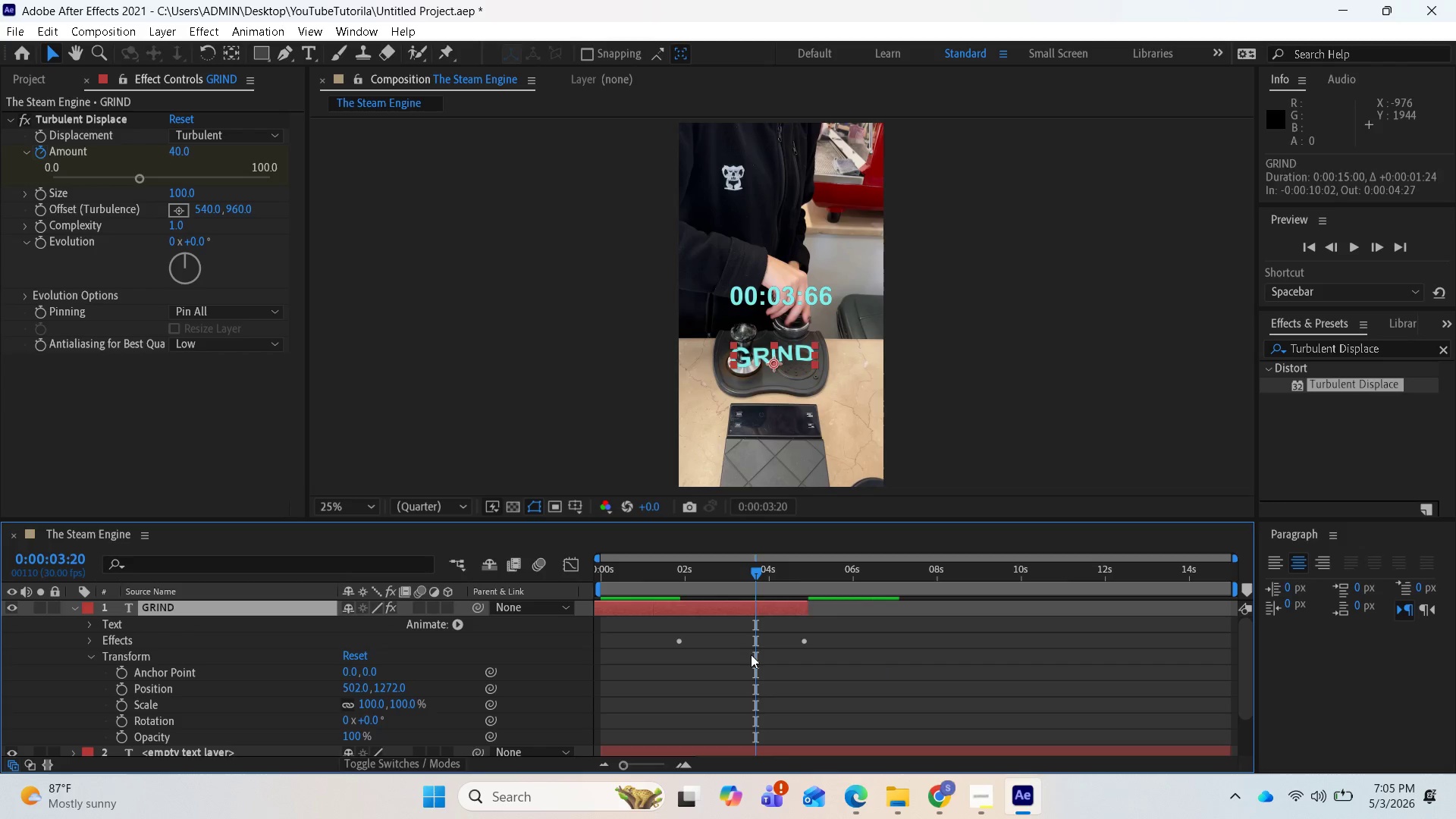 
hold_key(key=ShiftLeft, duration=3.61)
 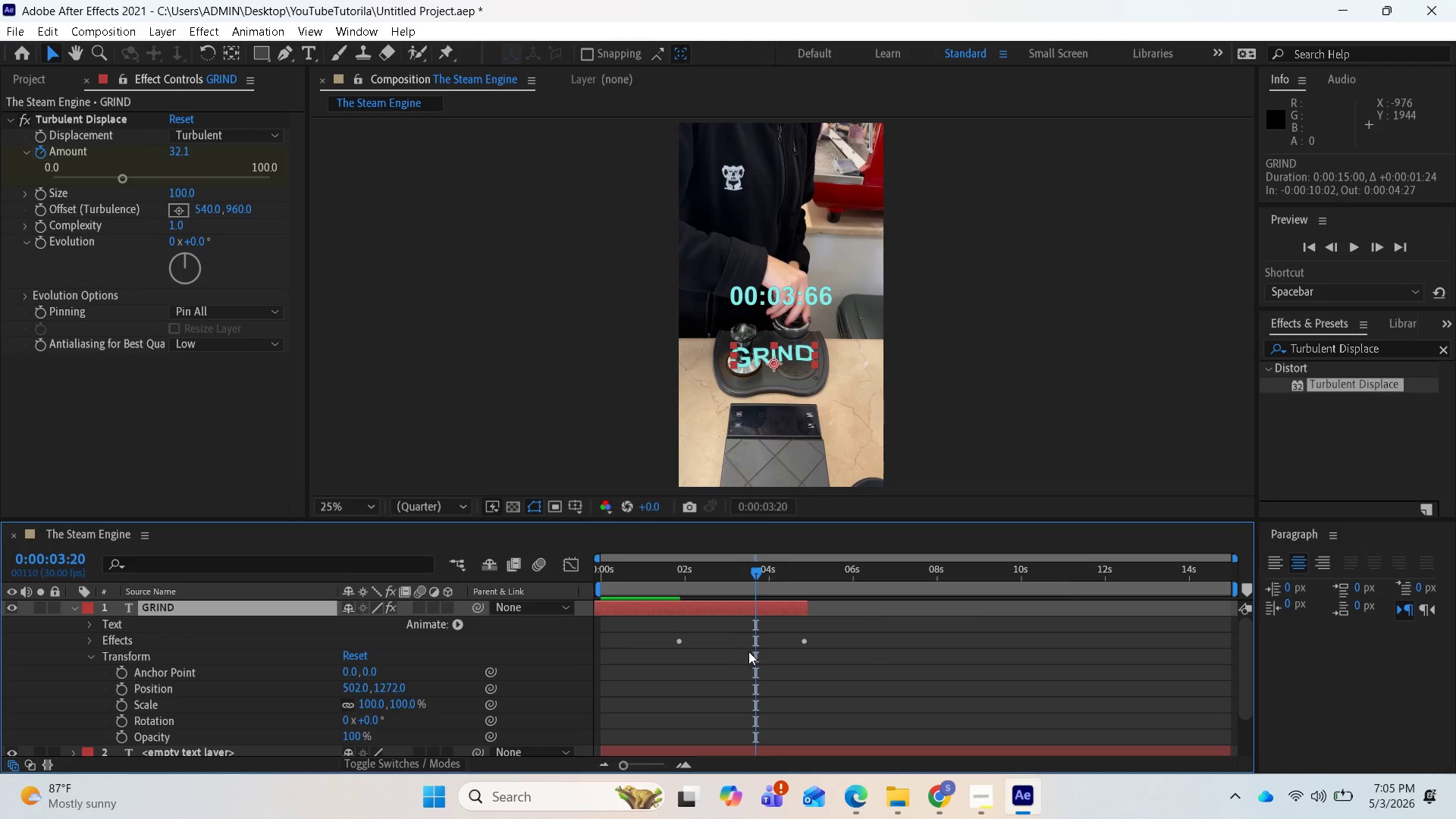 
key(Control+Z)
 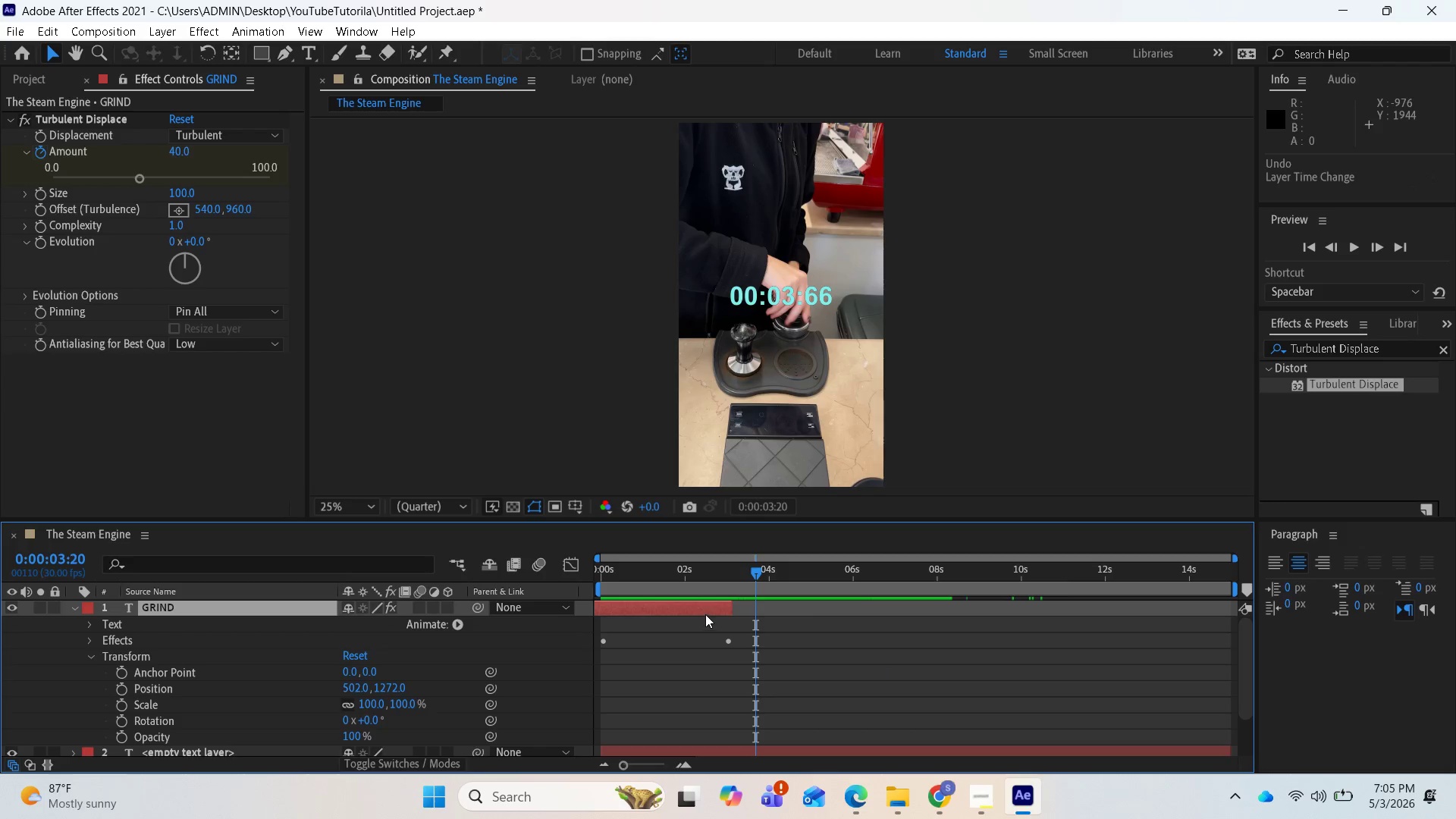 
left_click_drag(start_coordinate=[703, 612], to_coordinate=[790, 620])
 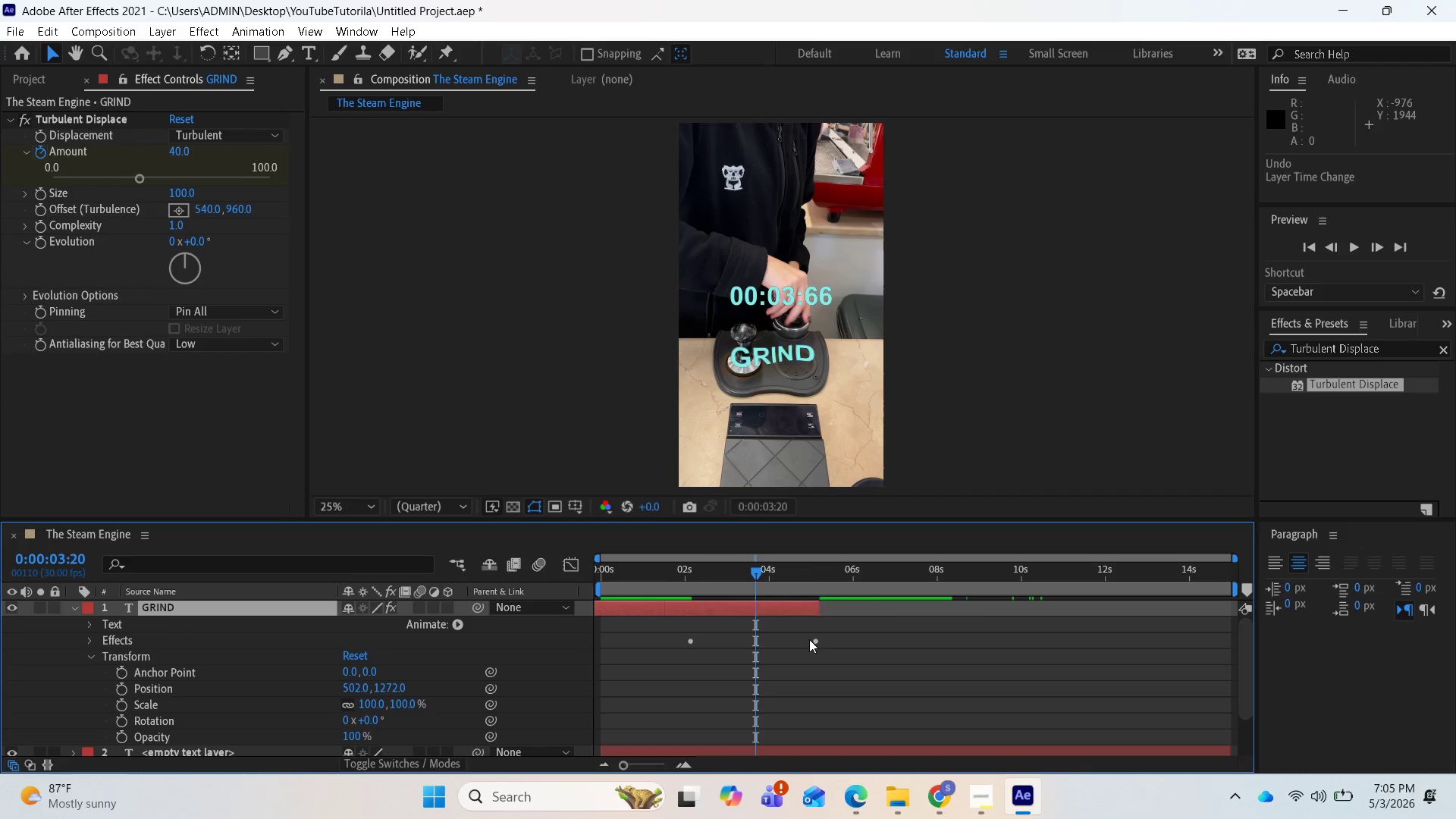 
hold_key(key=AltLeft, duration=1.09)
 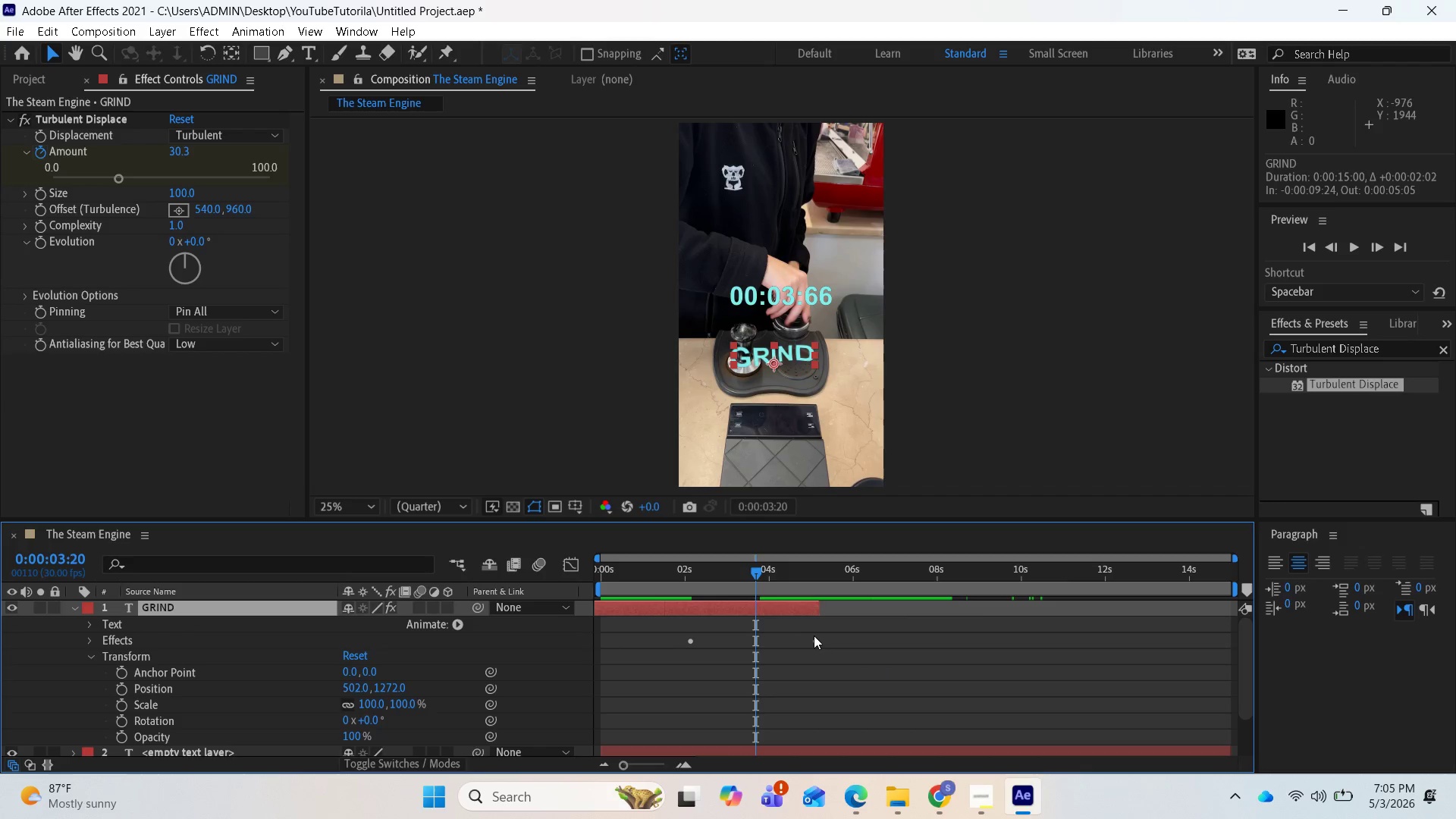 
key(Control+Z)
 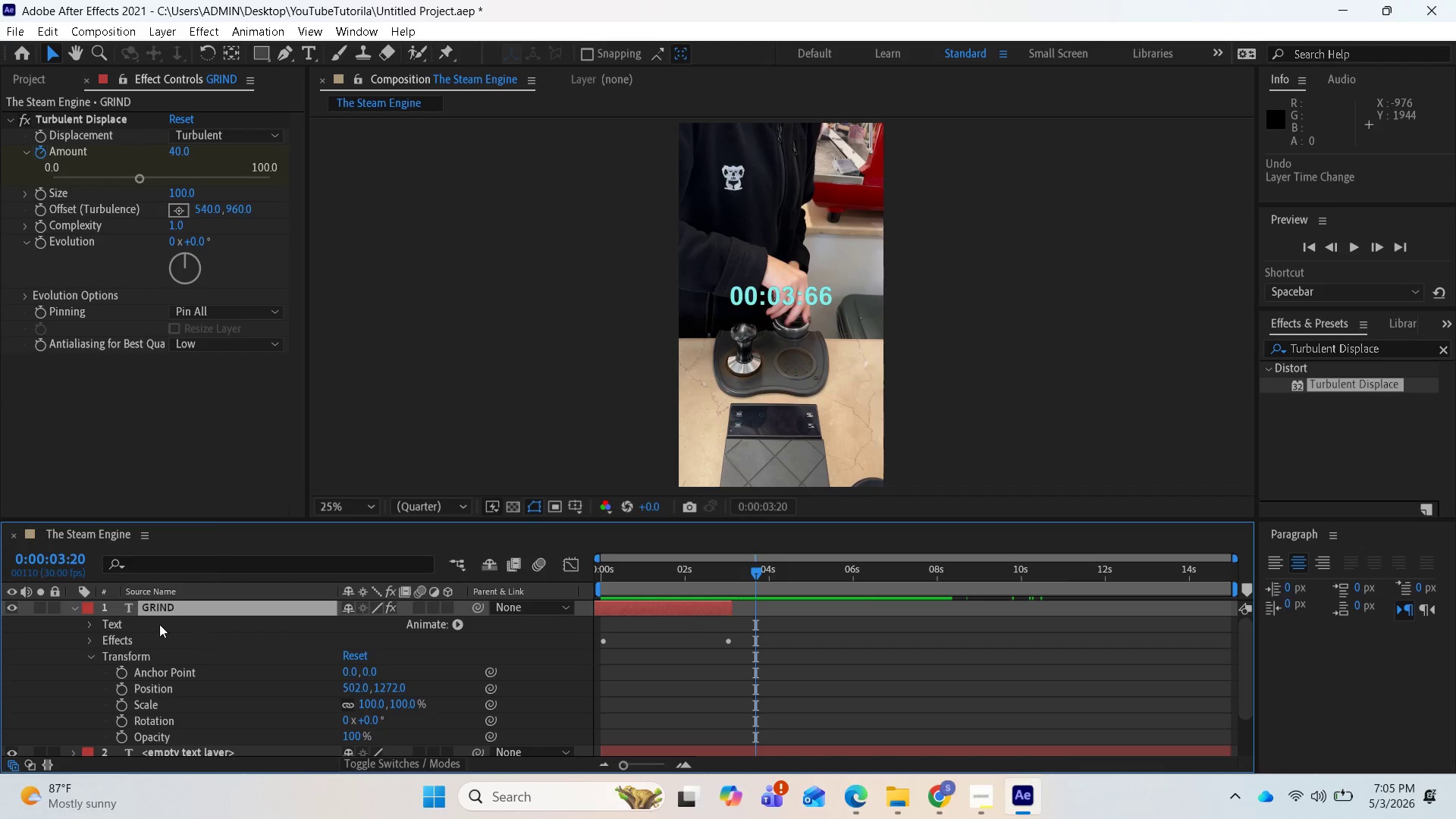 
scroll: coordinate [126, 621], scroll_direction: up, amount: 1.0
 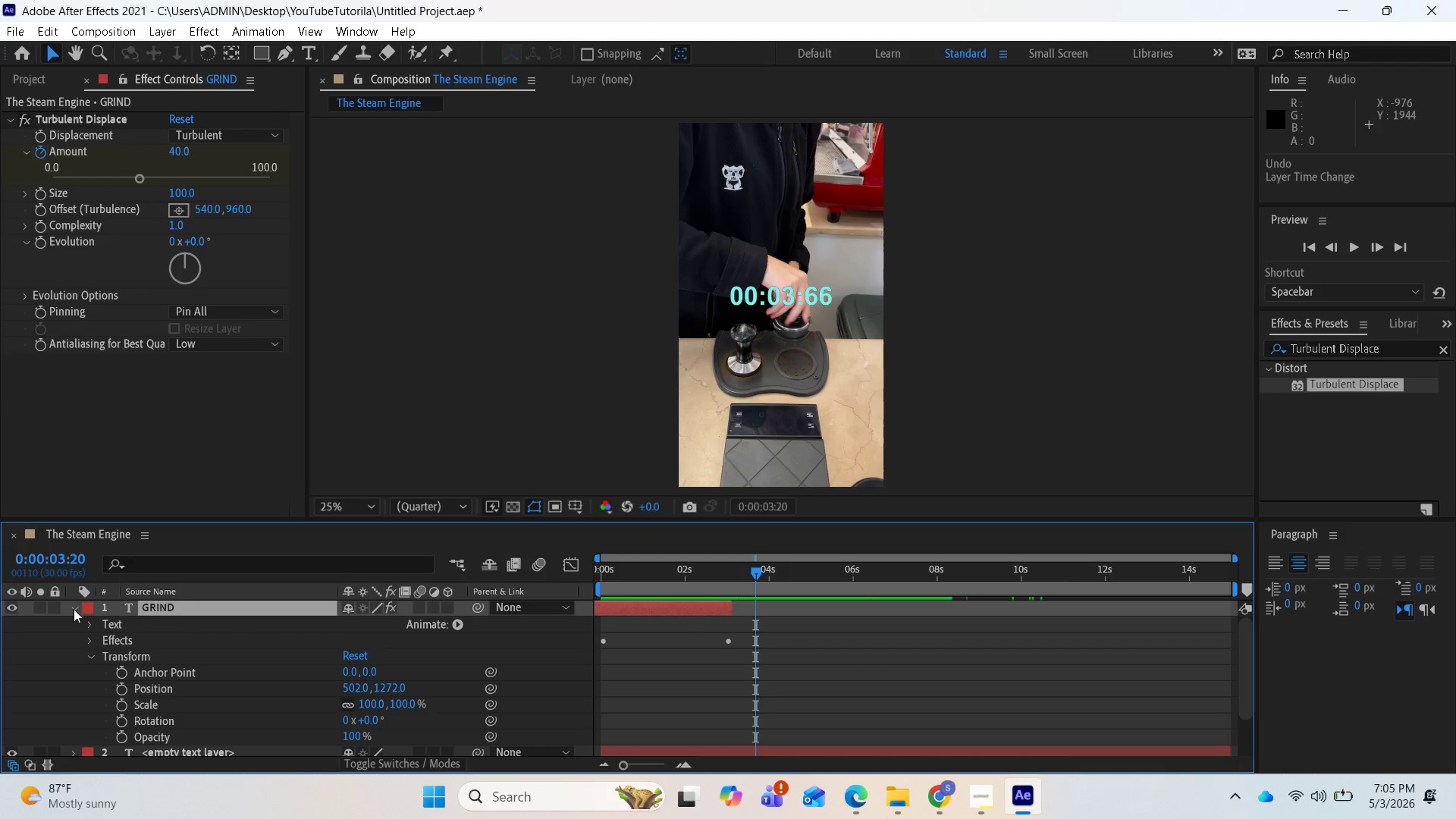 
left_click([74, 610])
 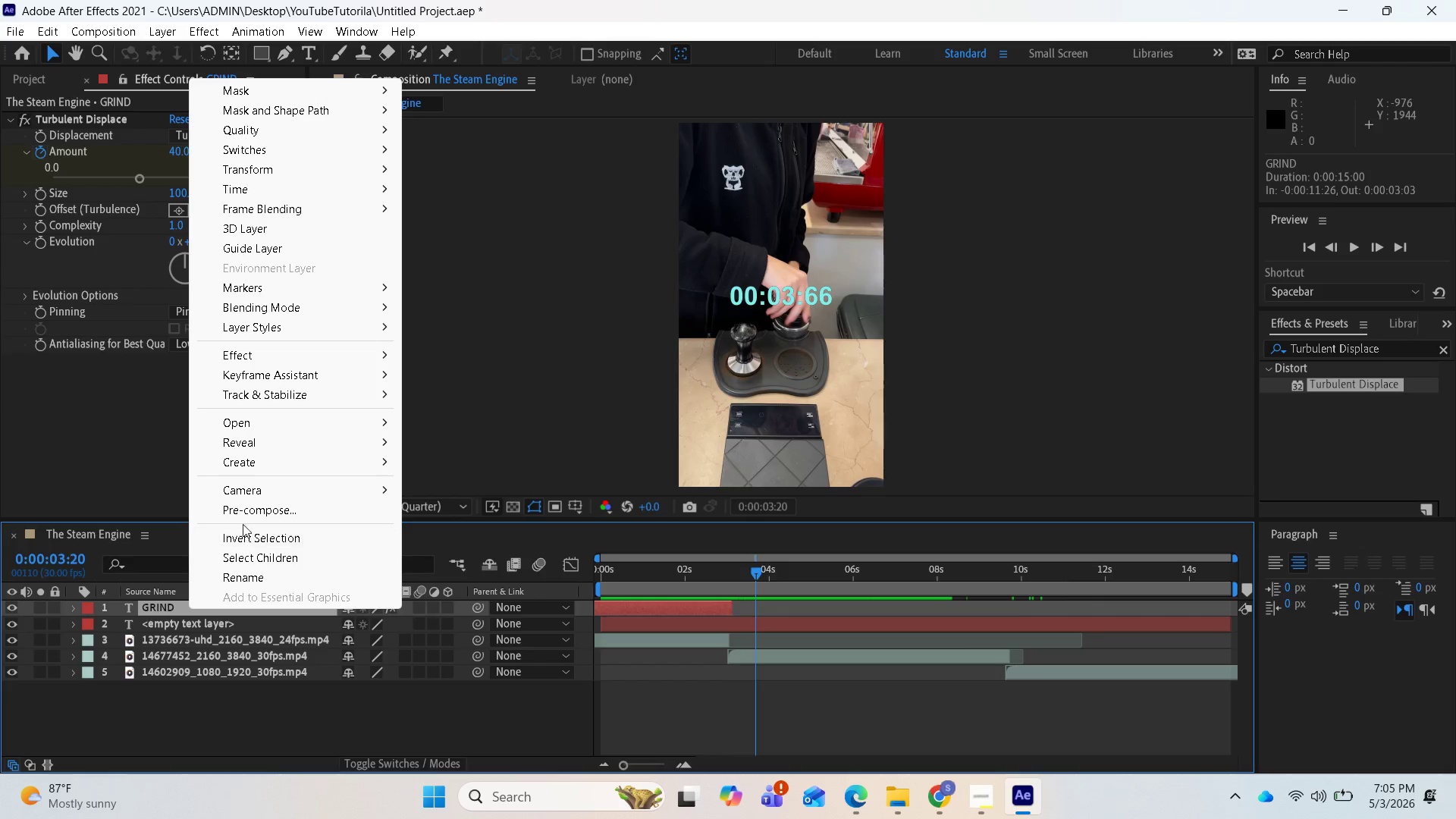 
wait(11.59)
 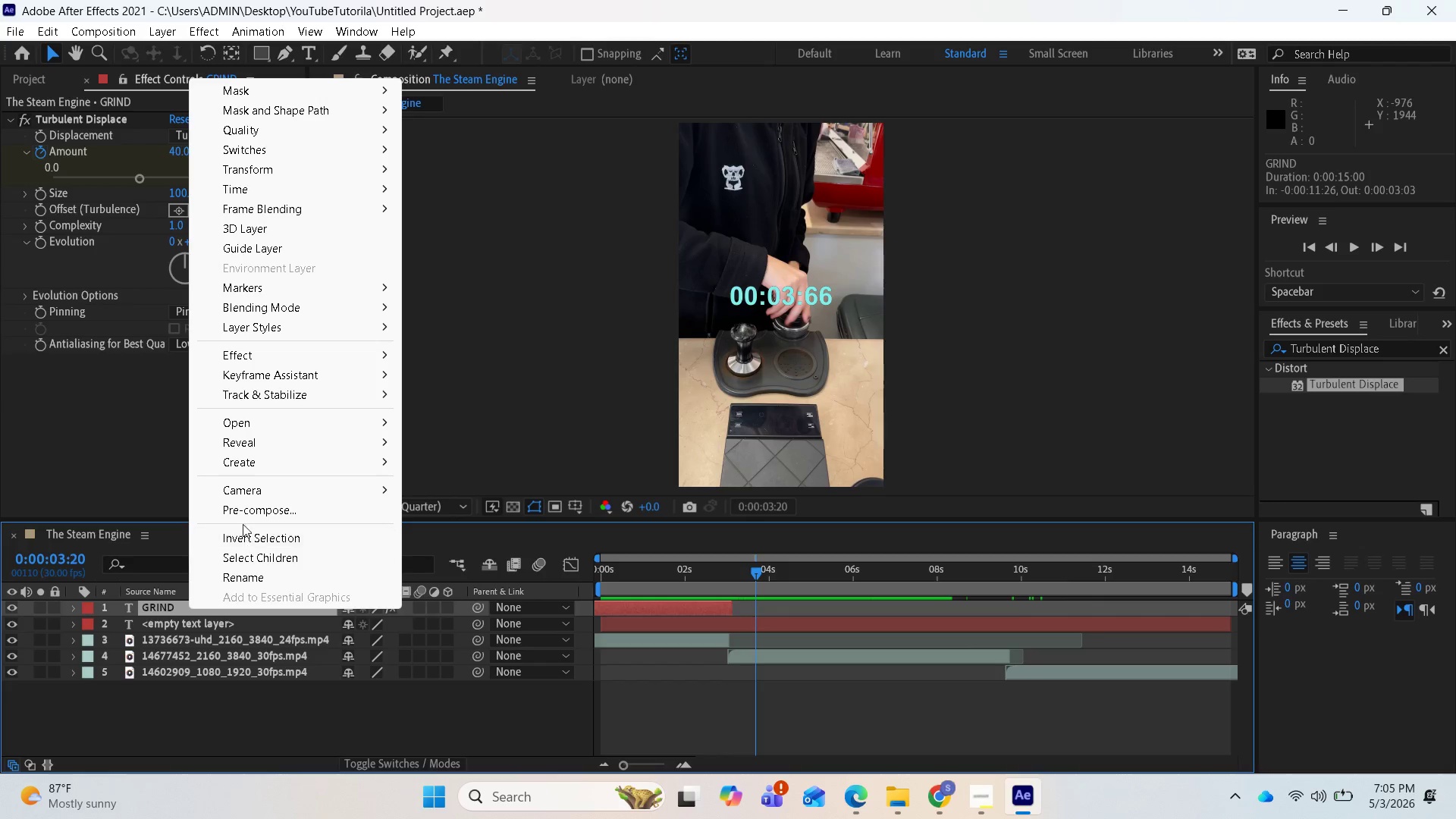 
left_click([116, 614])
 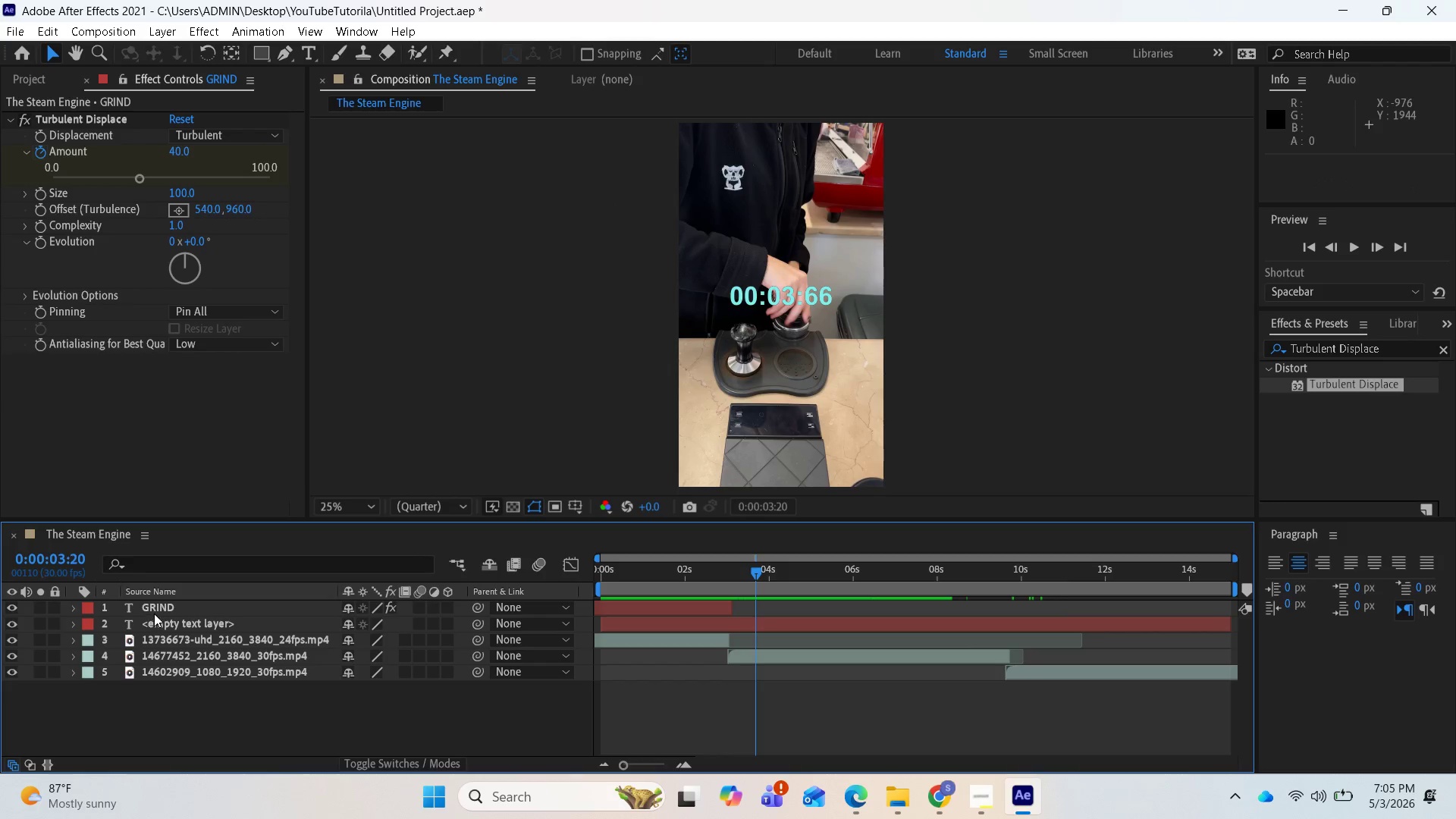 
left_click([156, 612])
 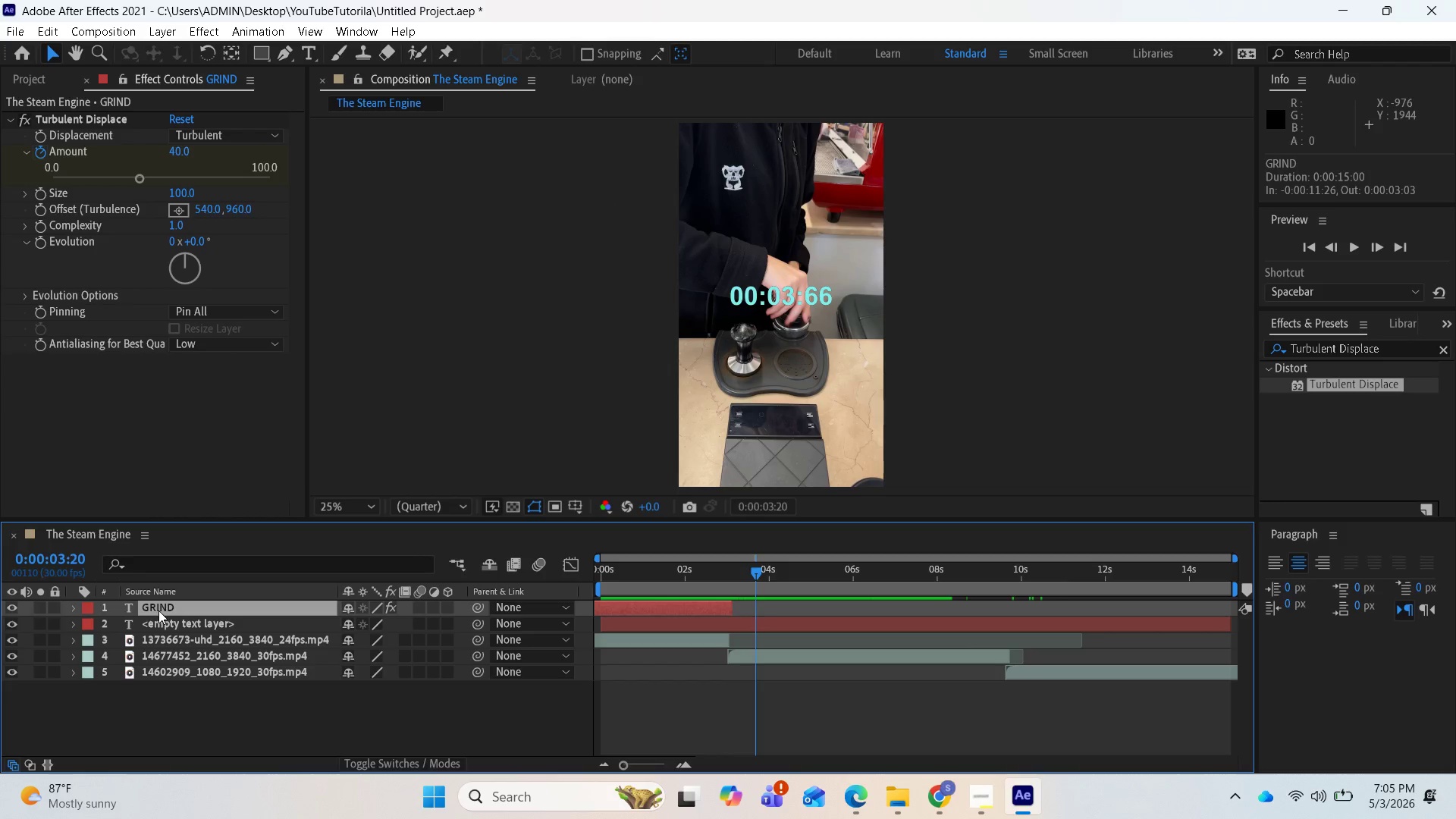 
key(Control+D)
 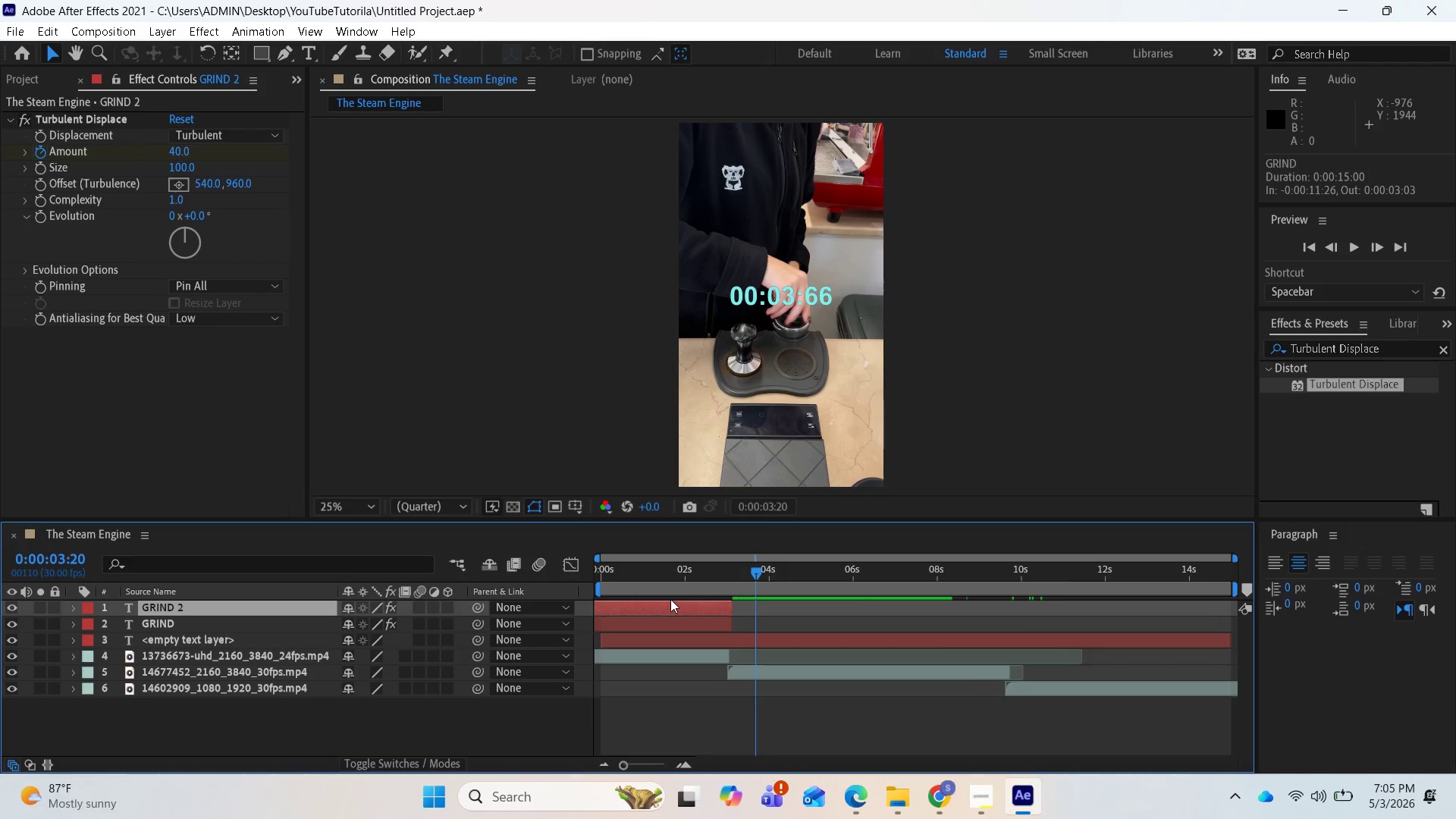 
left_click_drag(start_coordinate=[665, 610], to_coordinate=[792, 601])
 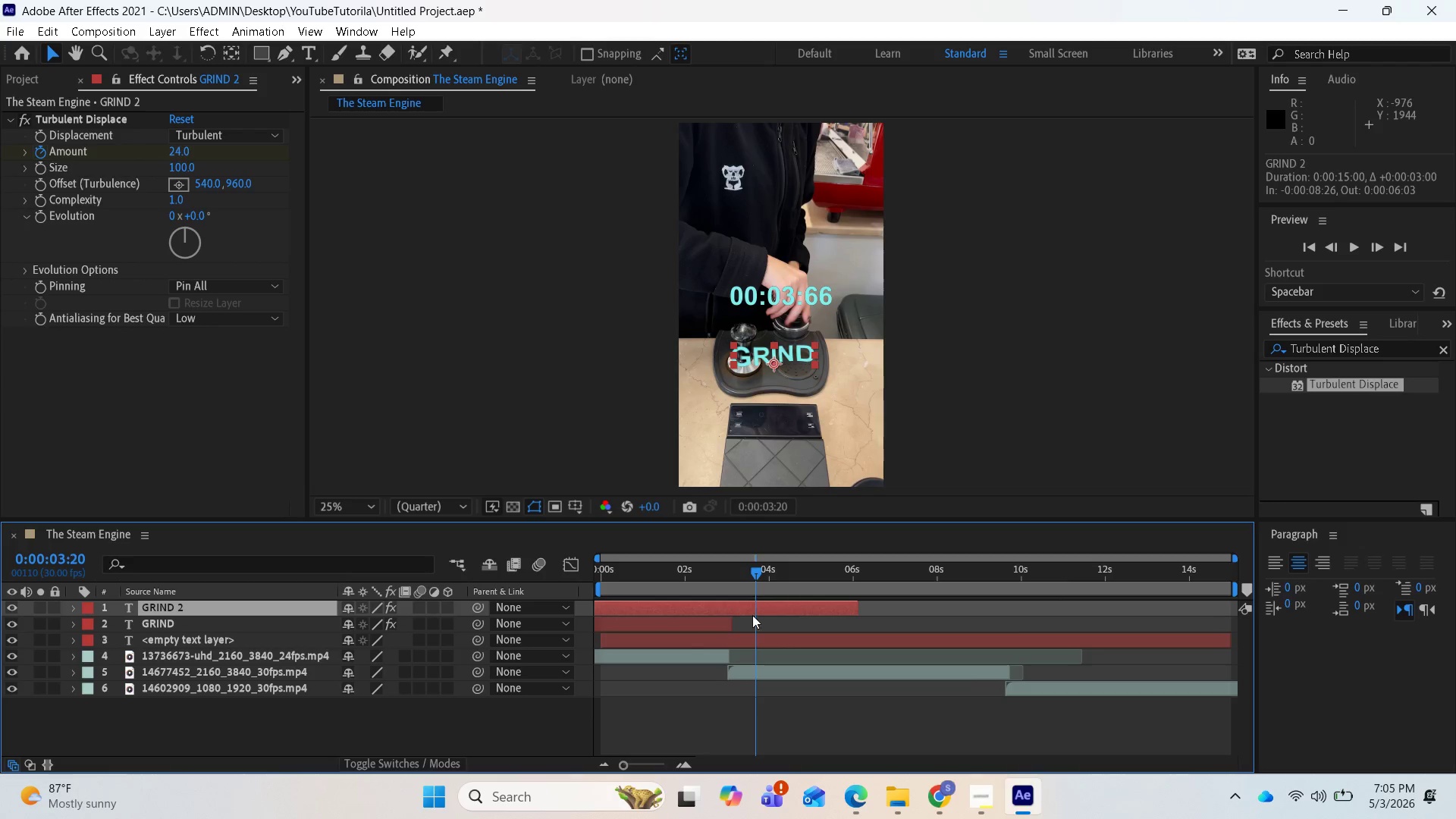 
key(Control+Z)
 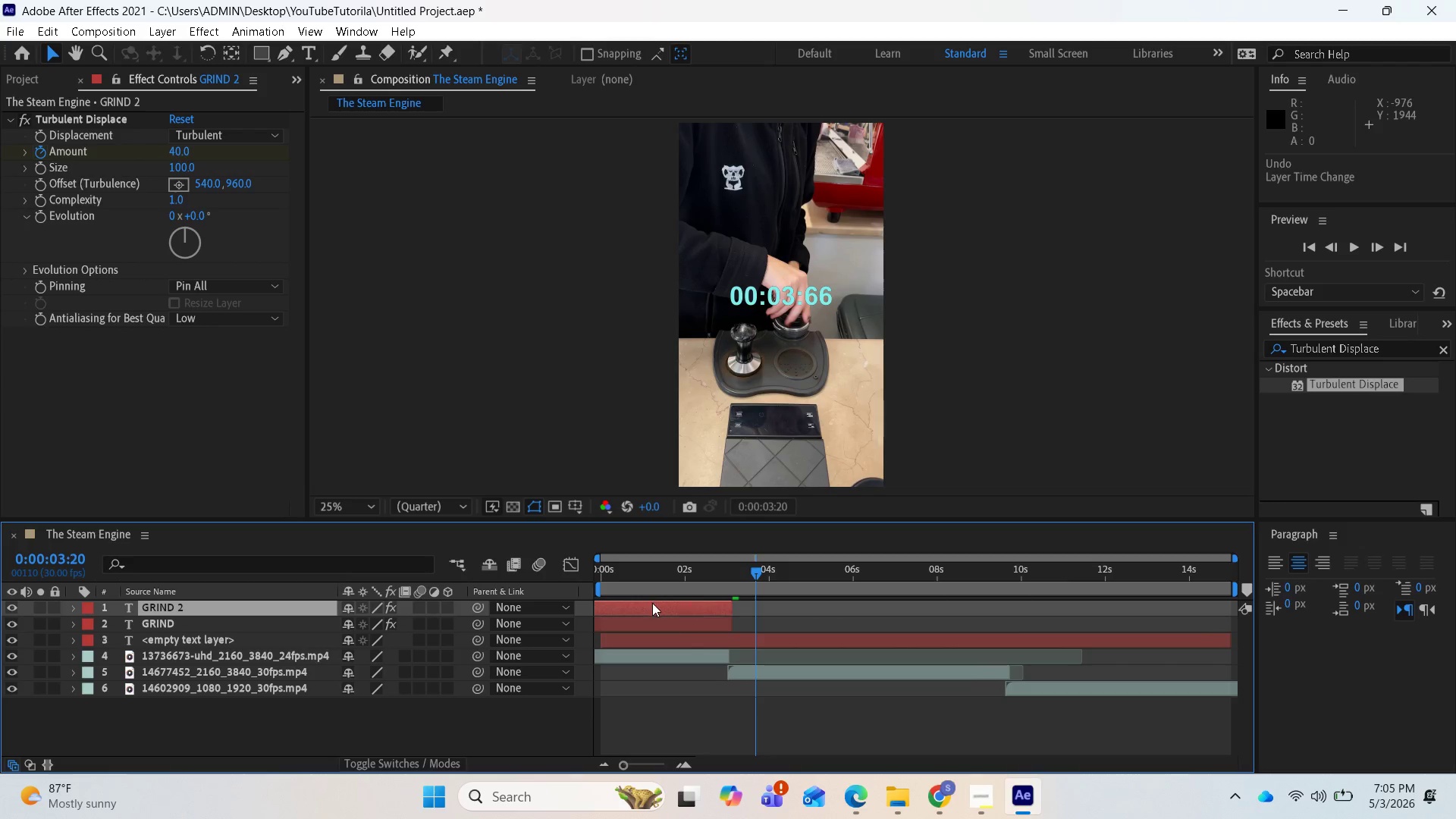 
scroll: coordinate [625, 632], scroll_direction: none, amount: 0.0
 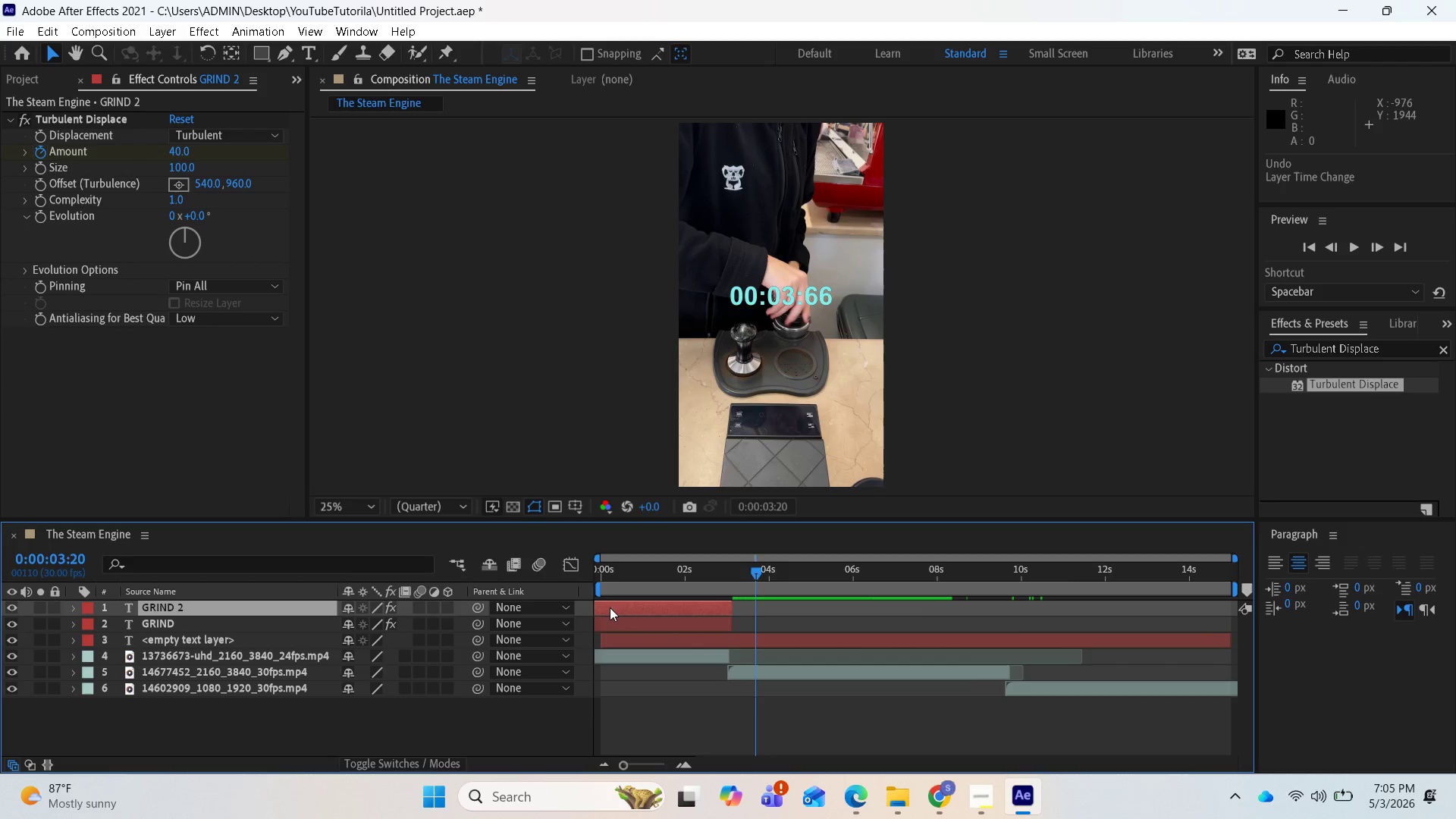 
left_click_drag(start_coordinate=[608, 608], to_coordinate=[720, 620])
 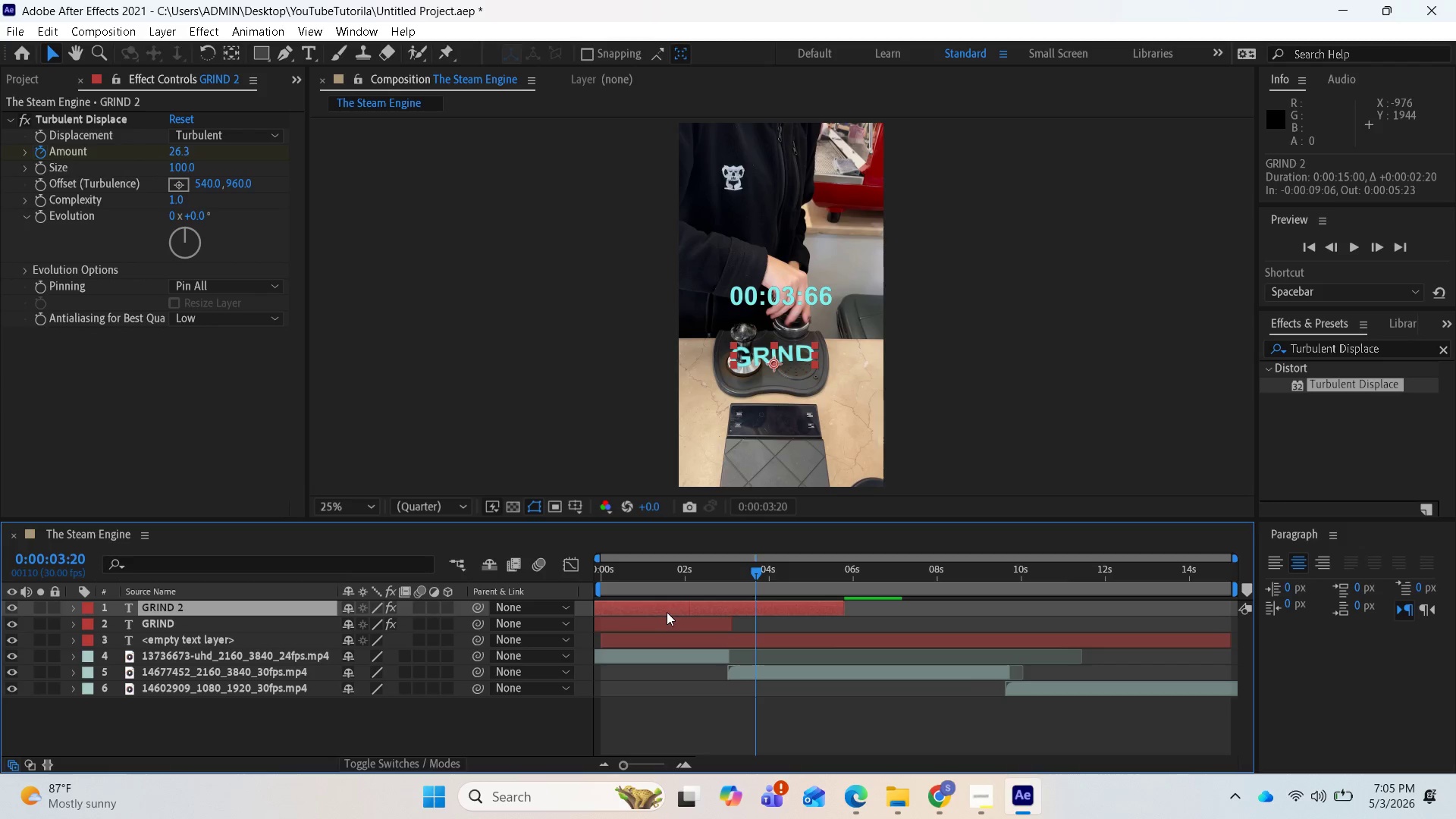 
scroll: coordinate [646, 712], scroll_direction: up, amount: 3.0
 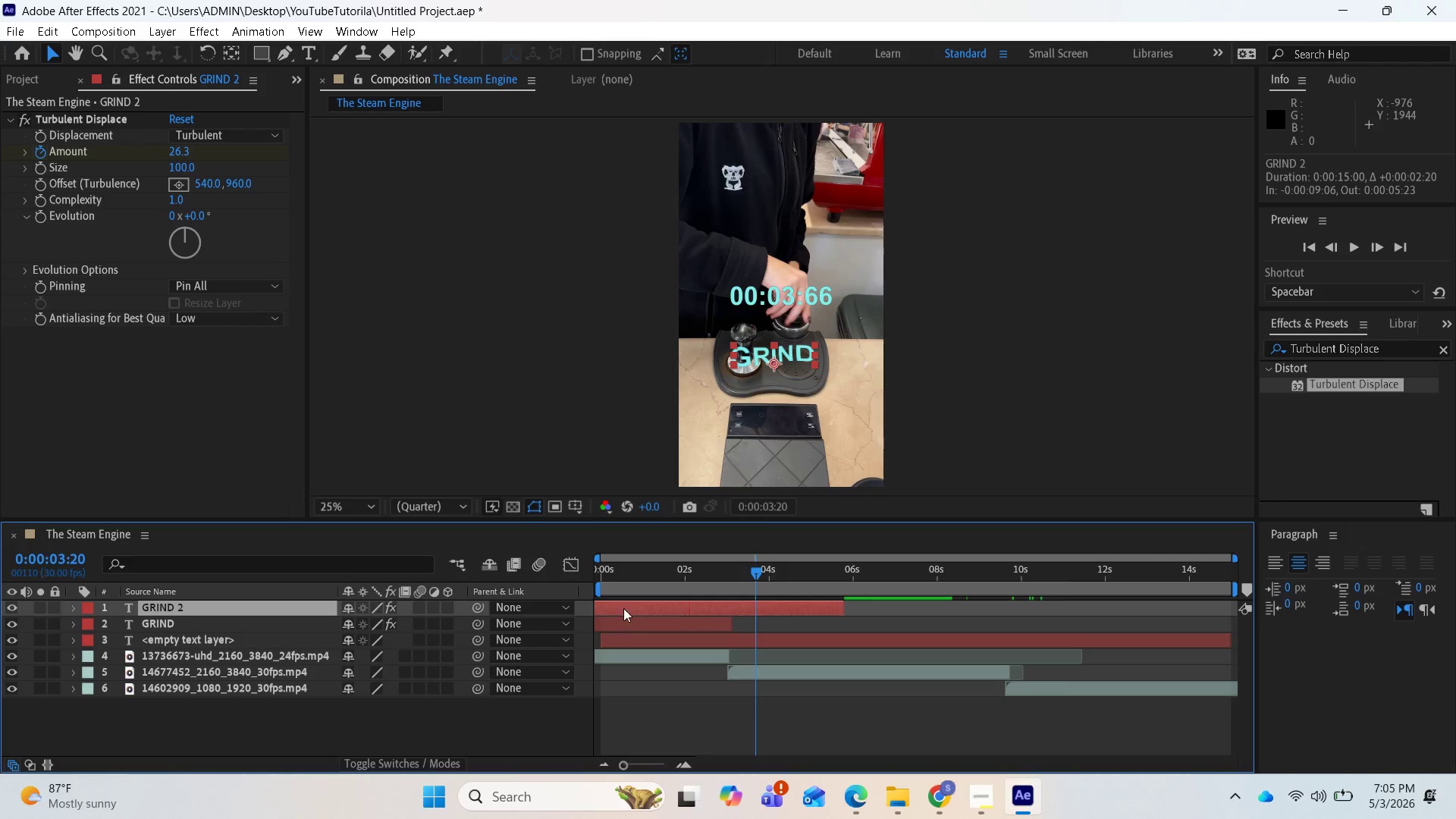 
key(Control+Z)